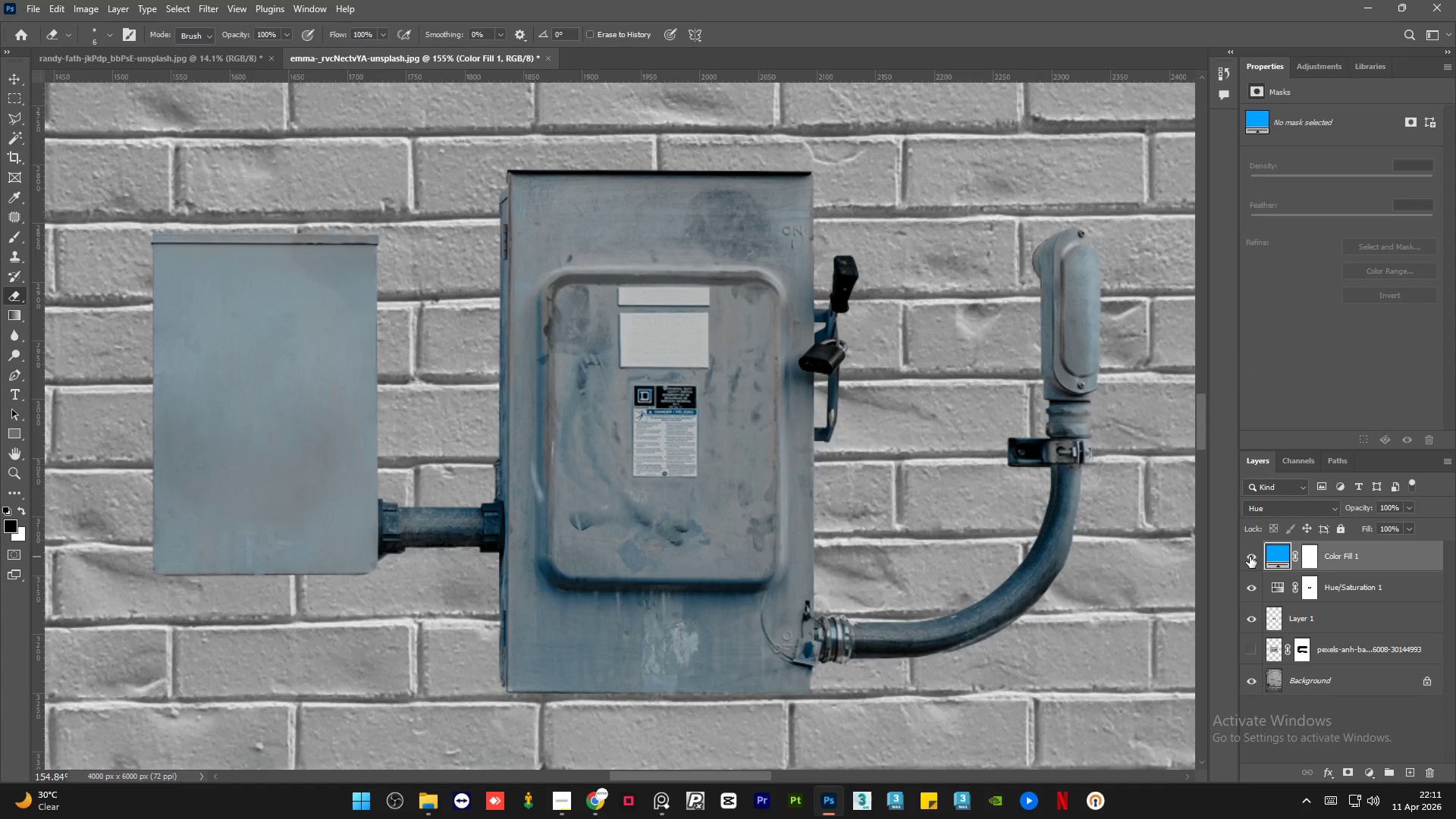 
left_click([1250, 557])
 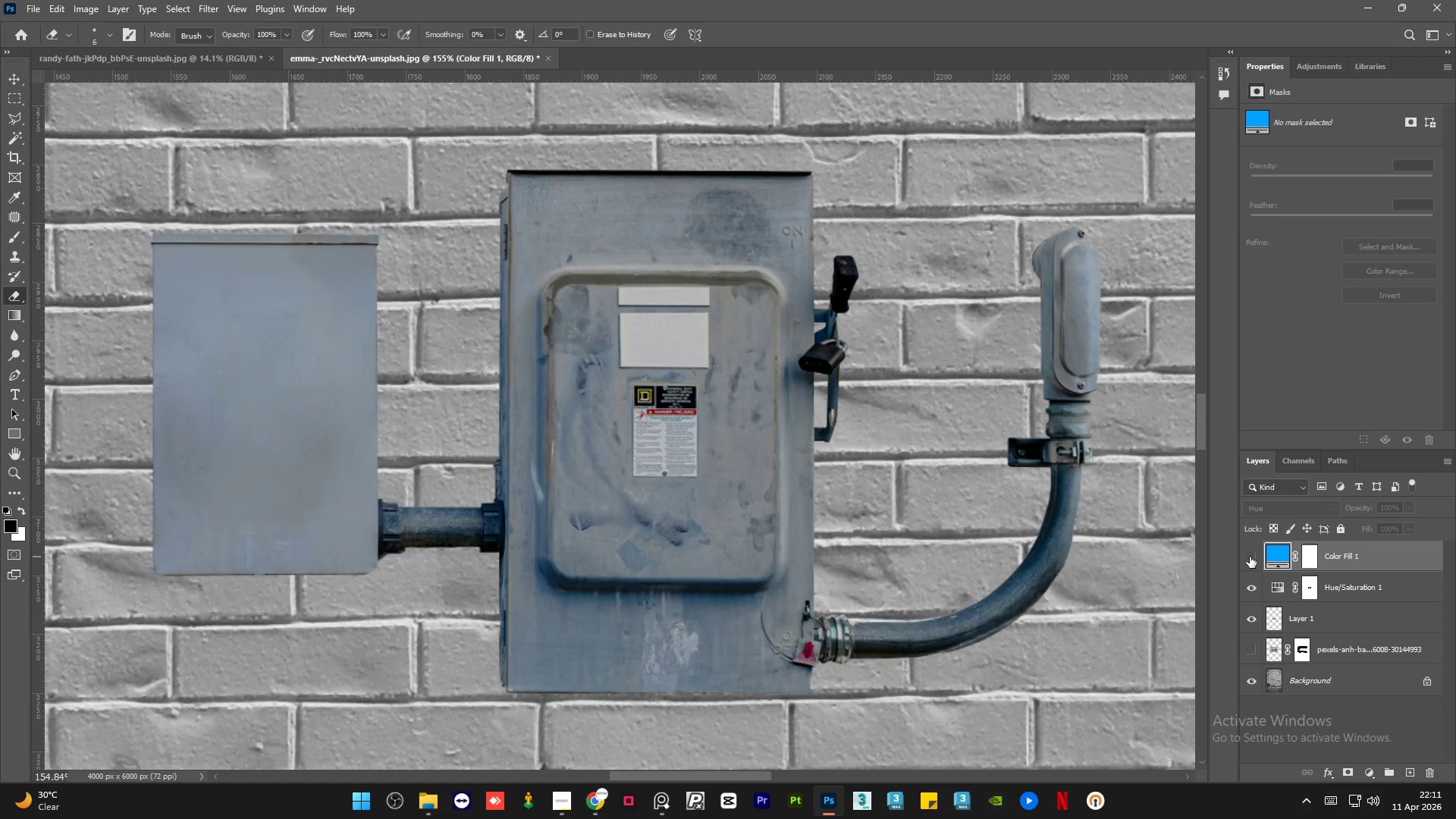 
left_click([1250, 557])
 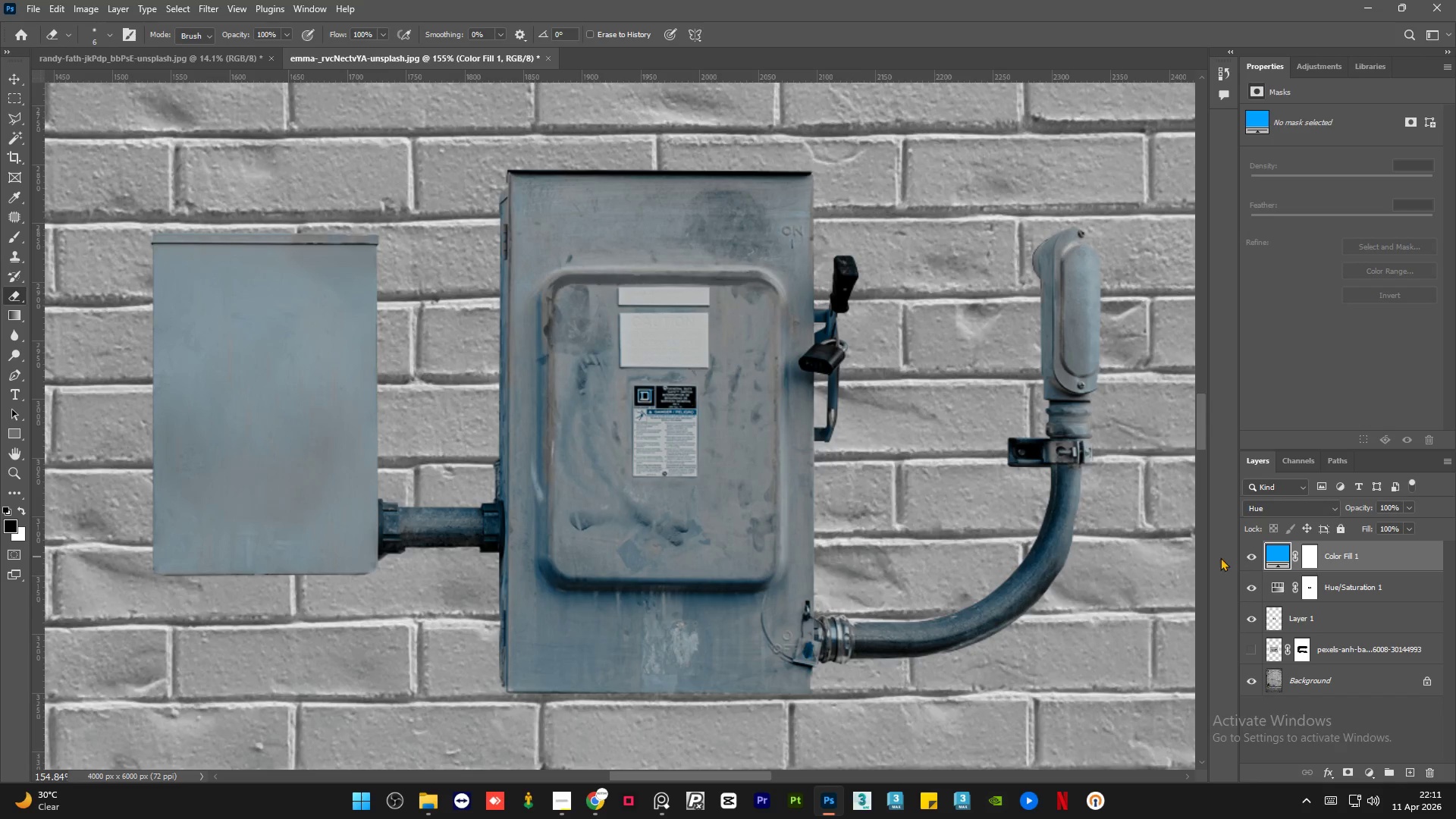 
hold_key(key=AltLeft, duration=1.5)
hold_key(key=AltLeft, duration=0.55)
scroll: coordinate [667, 428], scroll_direction: down, amount: 22.0
 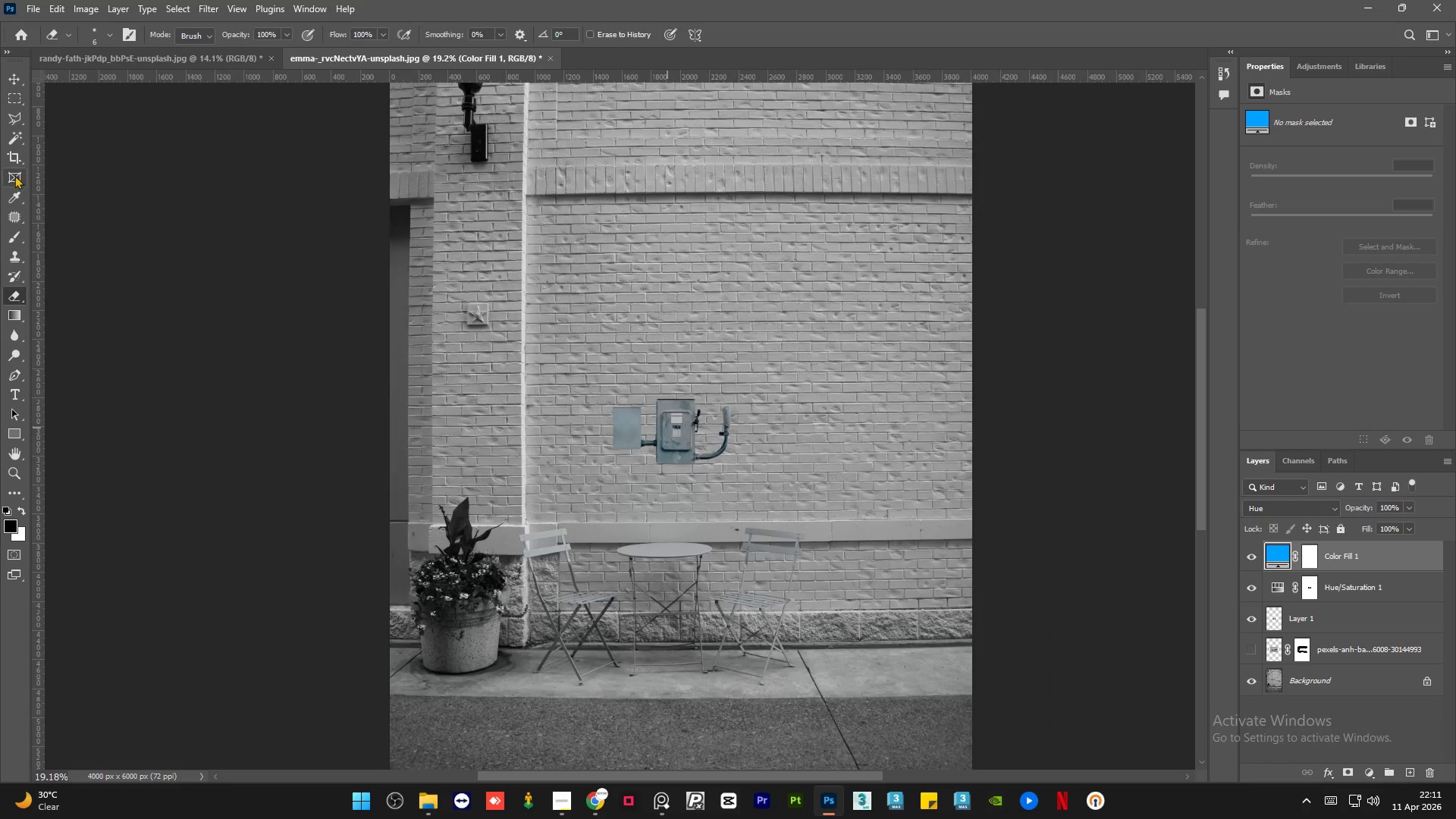 
double_click([96, 221])
 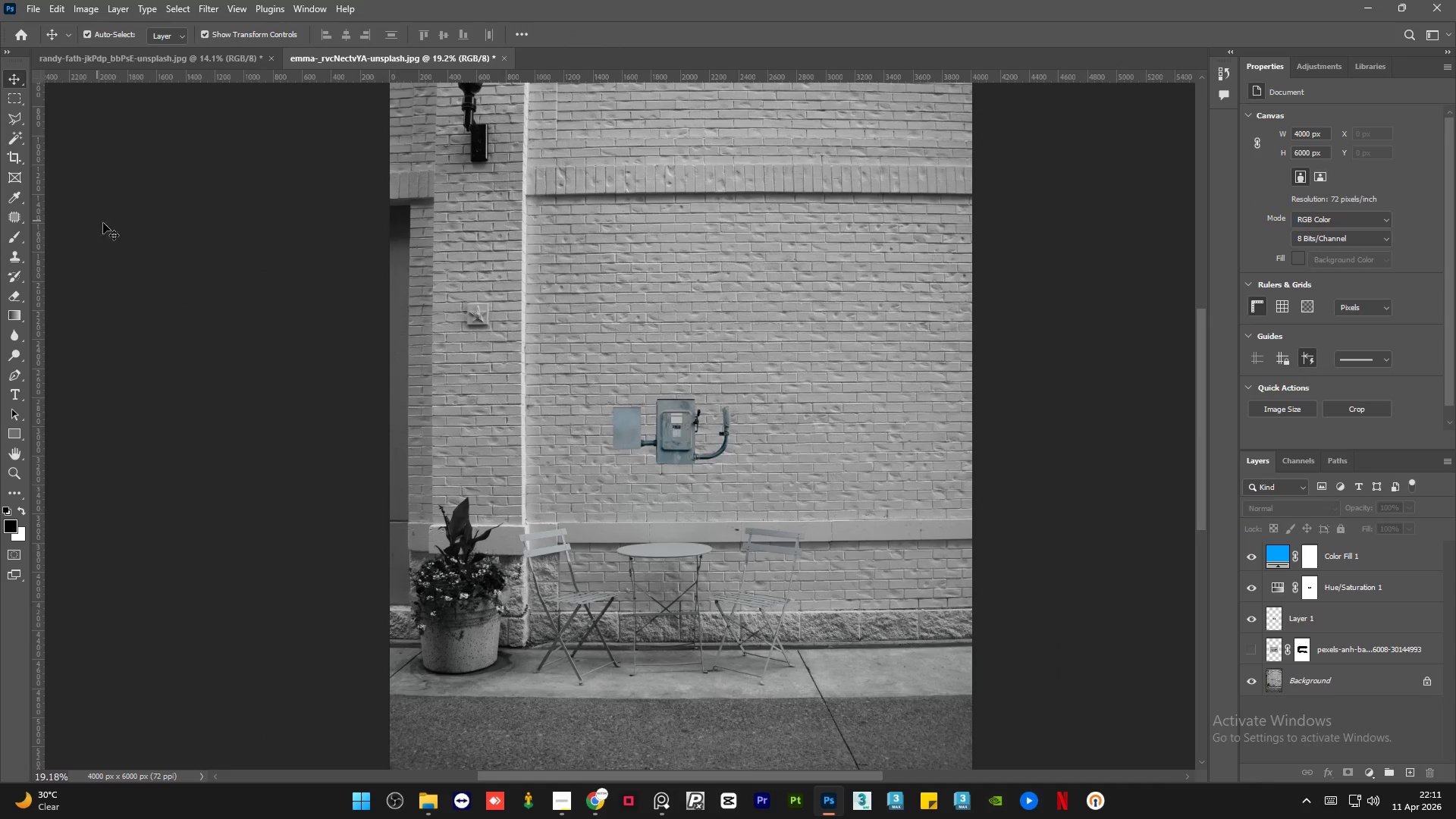 
scroll: coordinate [174, 282], scroll_direction: down, amount: 5.0
 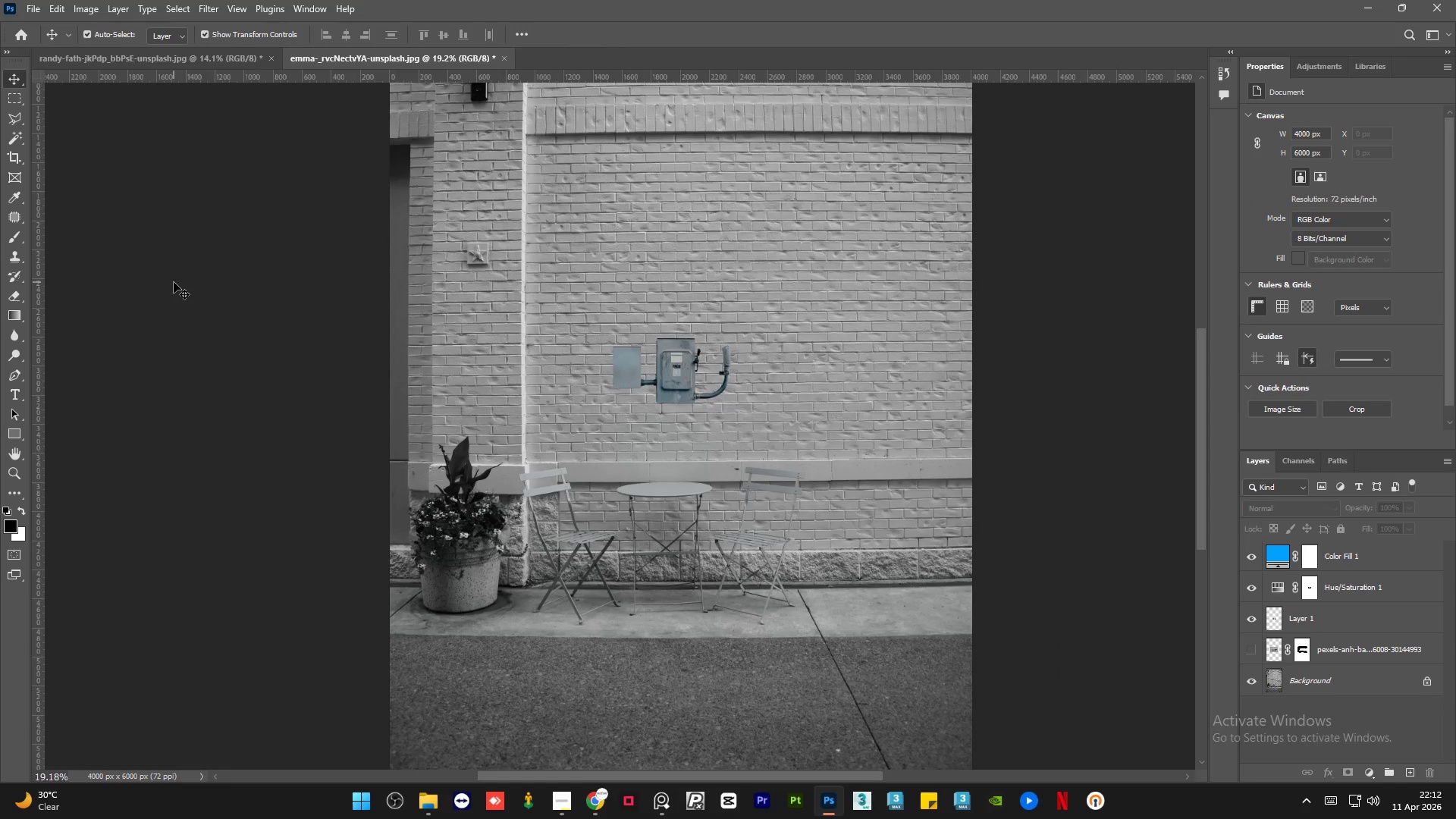 
wait(39.19)
 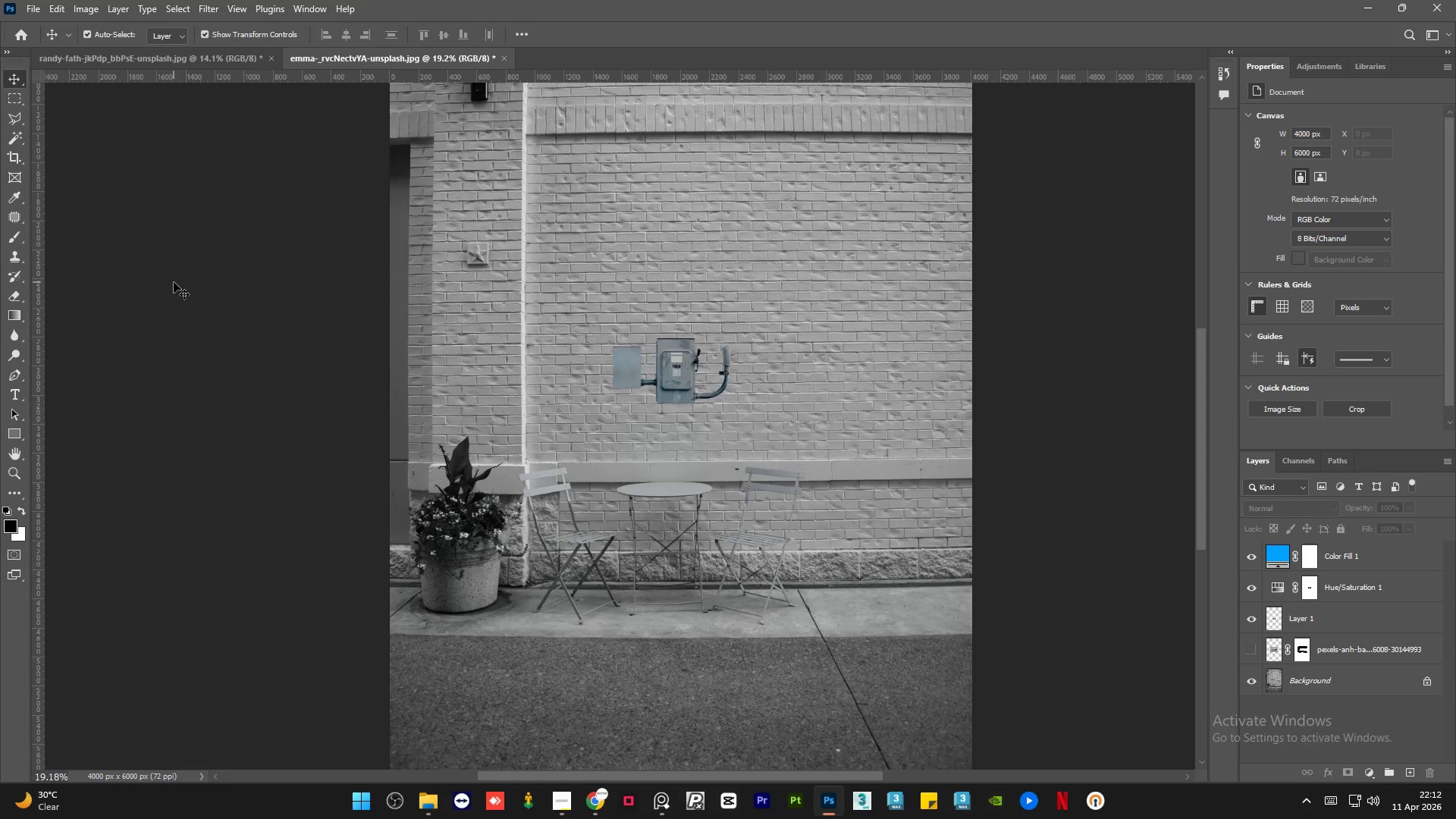 
hold_key(key=AltLeft, duration=0.95)
scroll: coordinate [425, 473], scroll_direction: down, amount: 1.0
 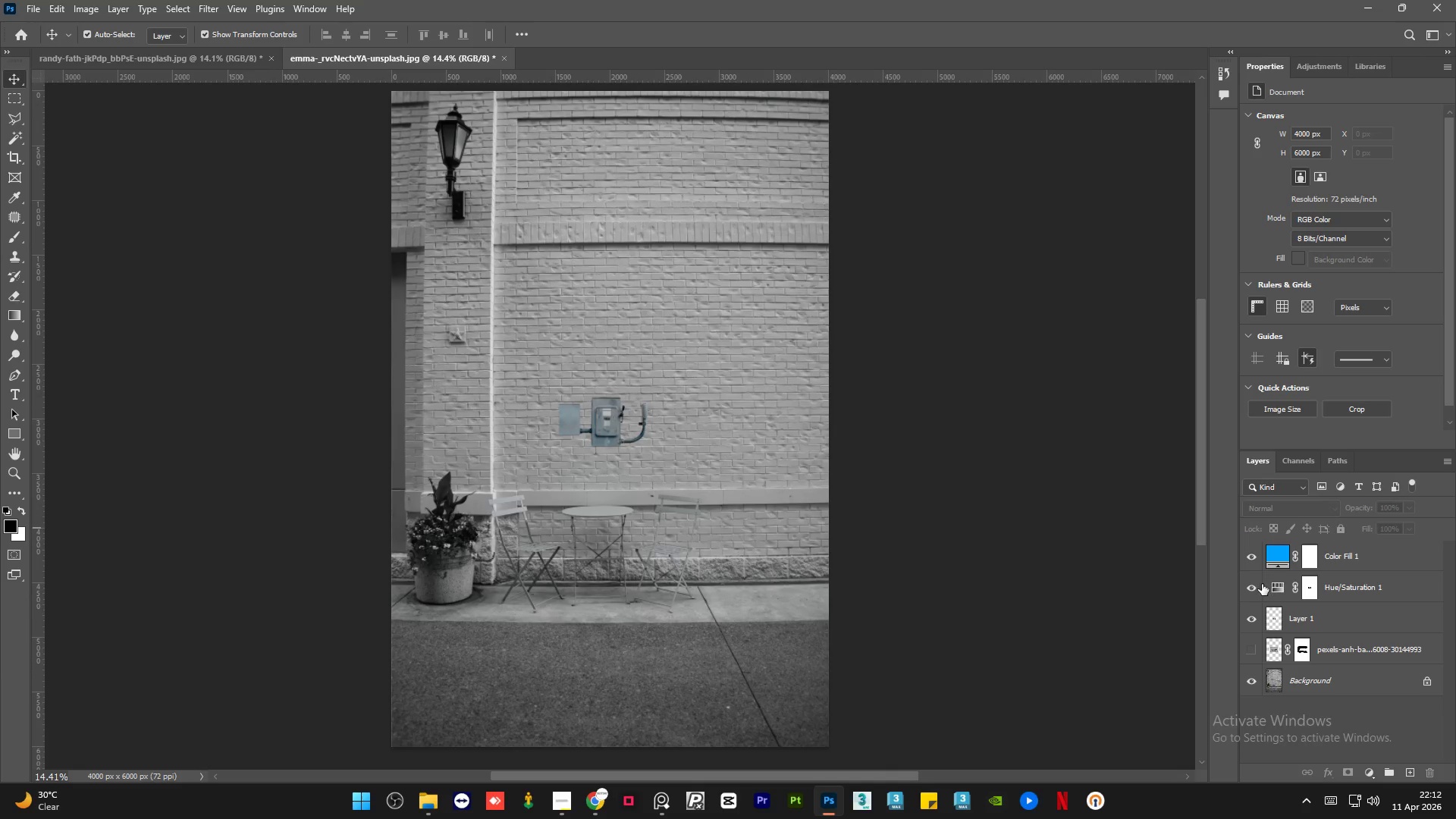 
left_click([1260, 586])
 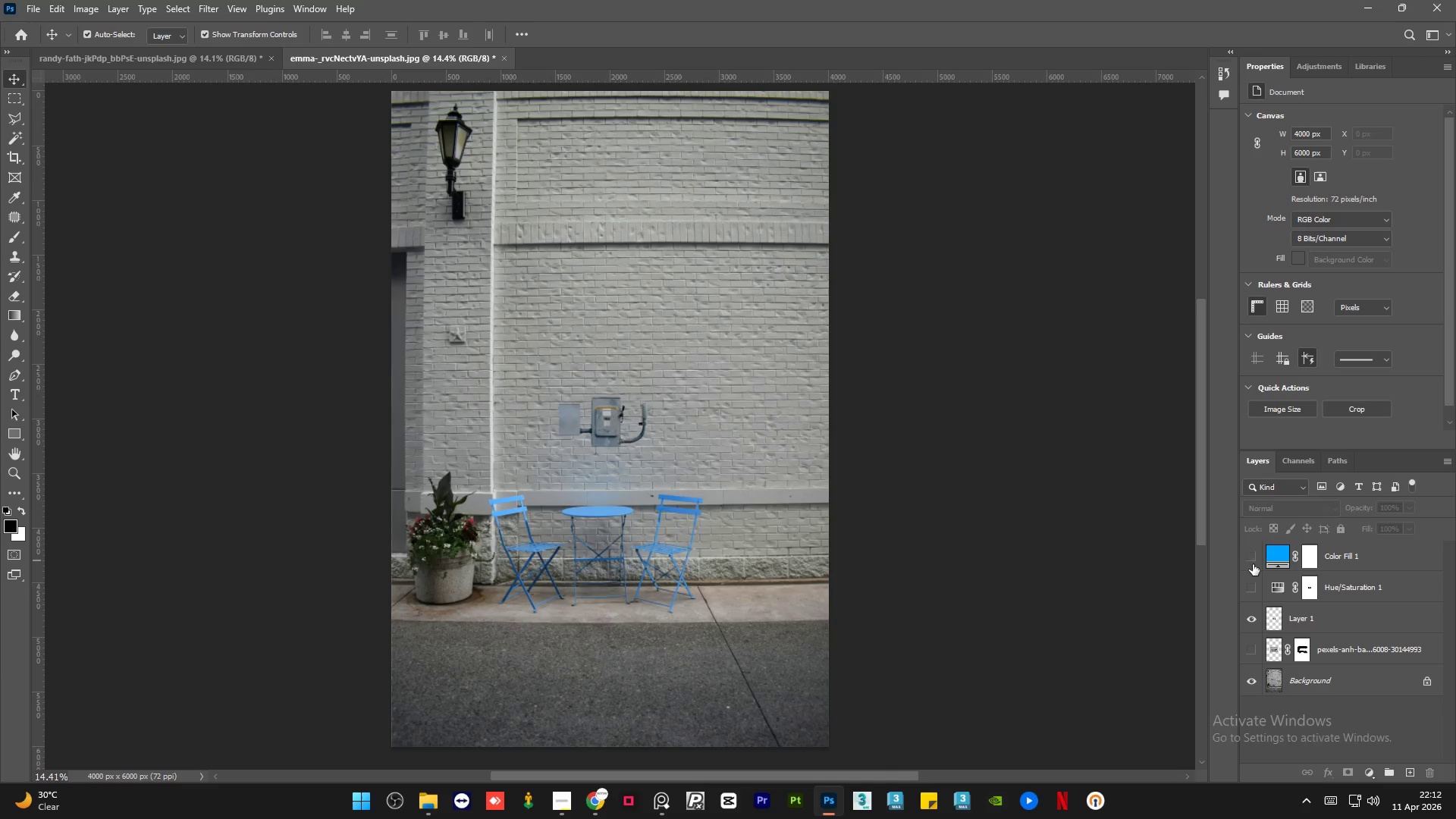 
left_click([1252, 581])
 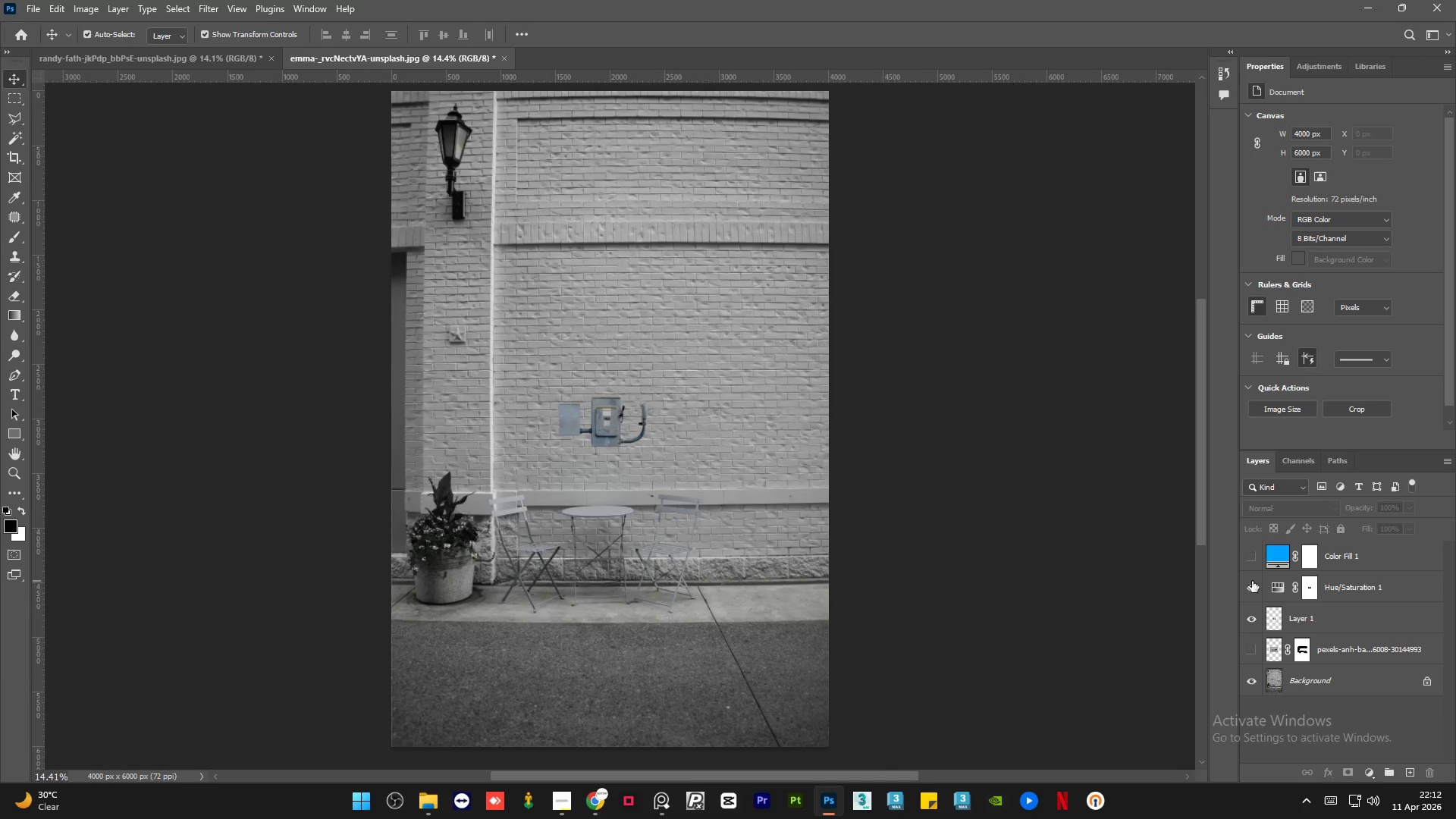 
left_click([1252, 581])
 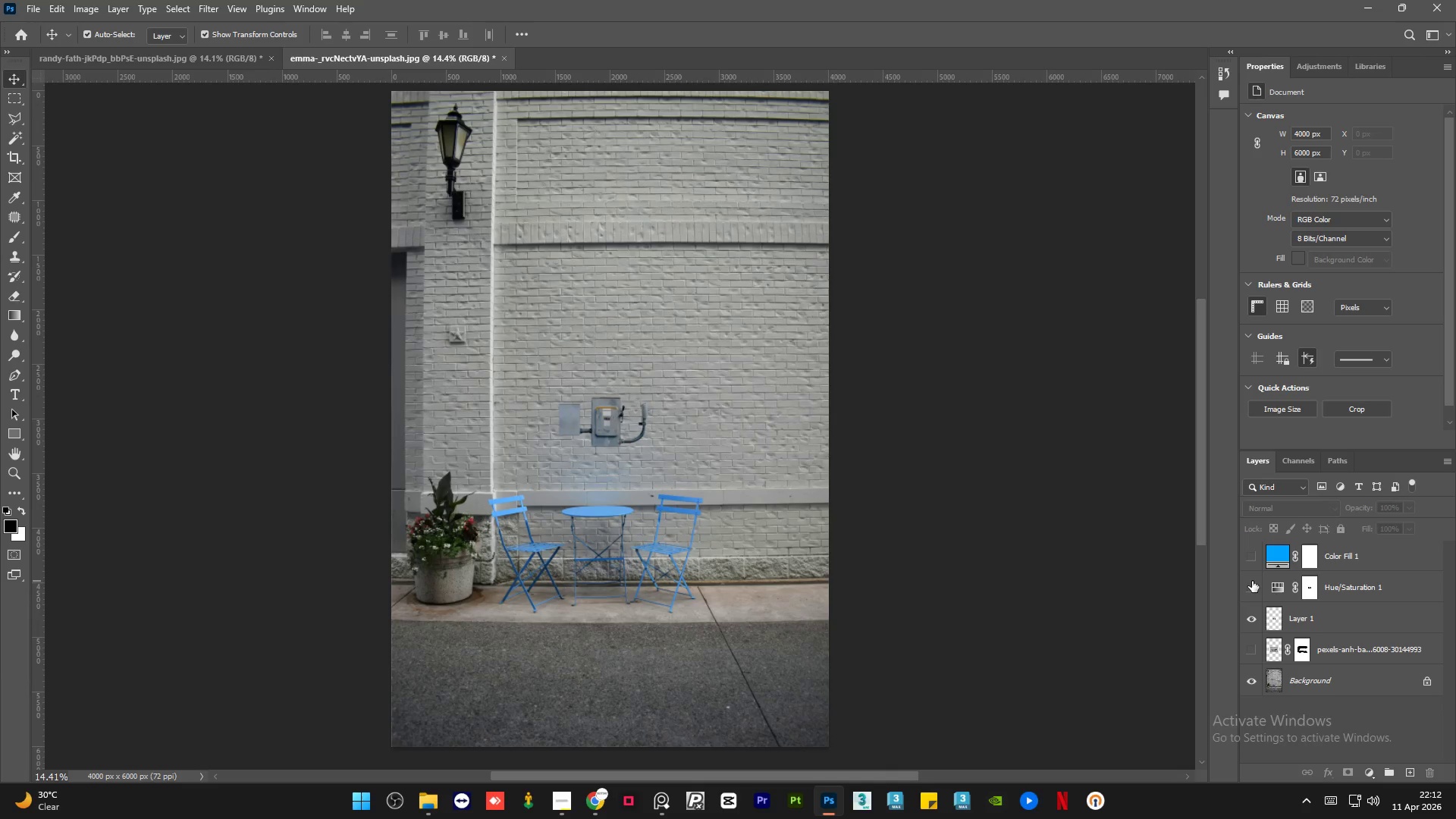 
left_click([1252, 581])
 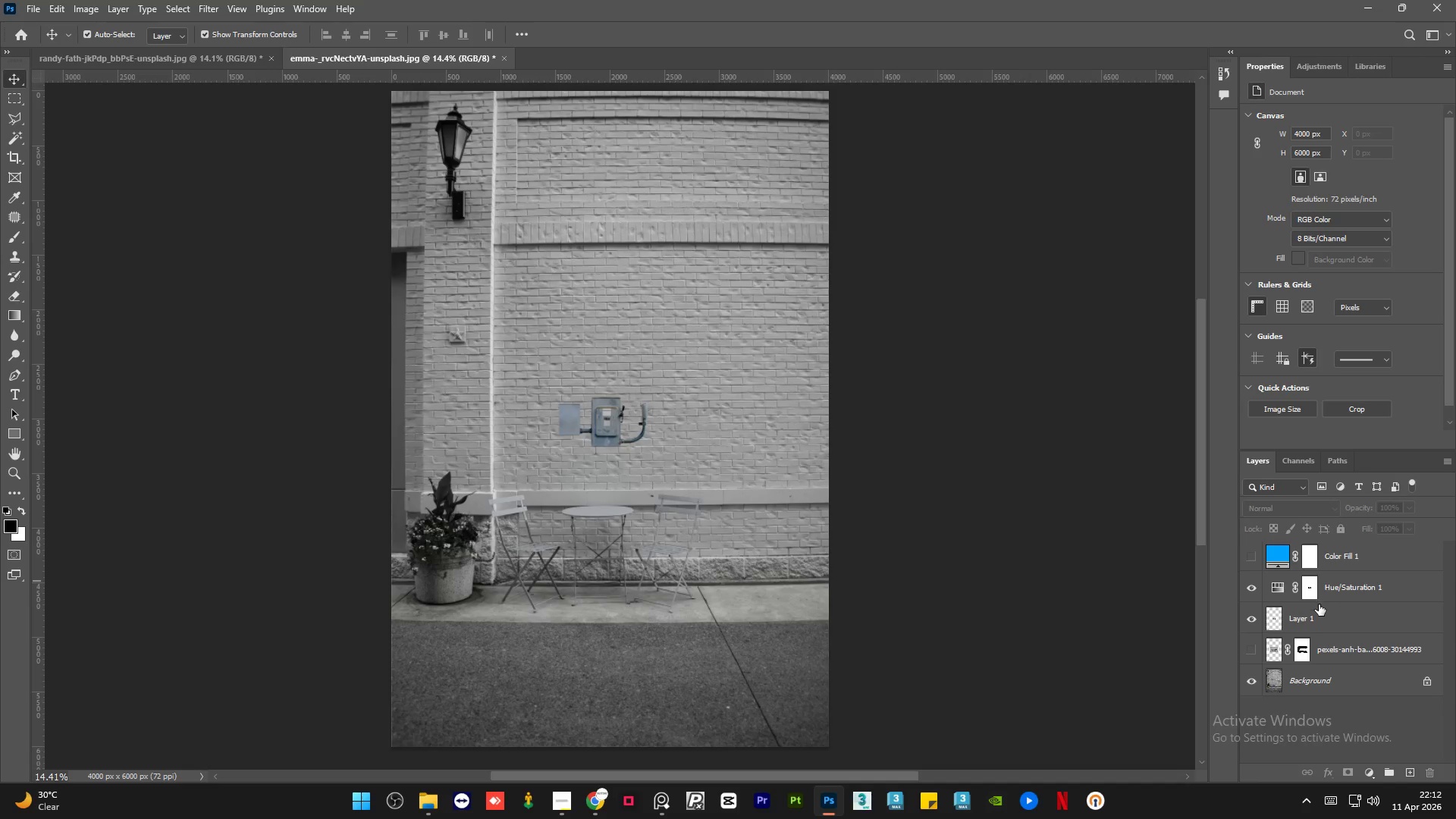 
left_click([1319, 610])
 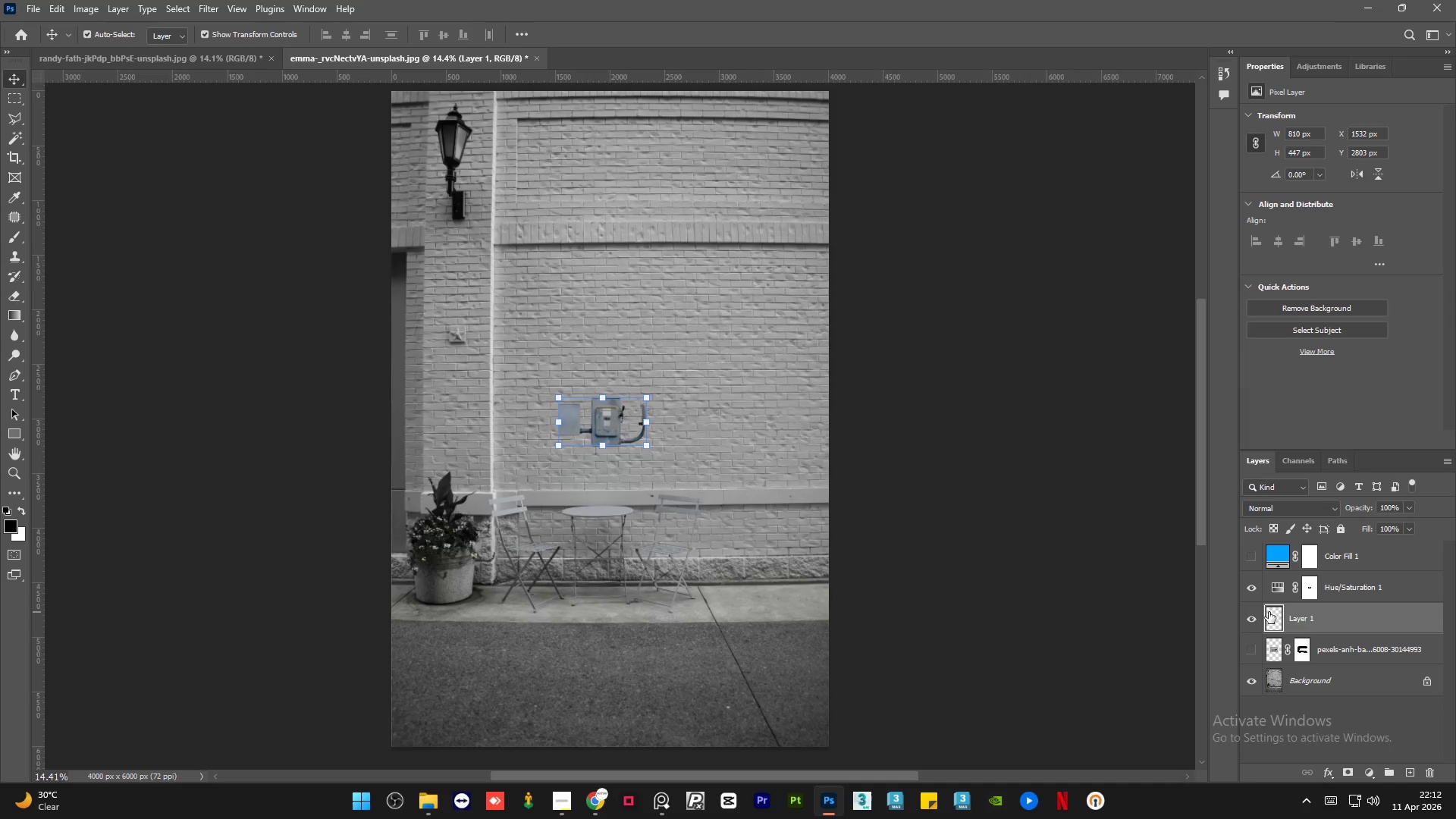 
hold_key(key=ControlLeft, duration=0.8)
left_click([1271, 613])
 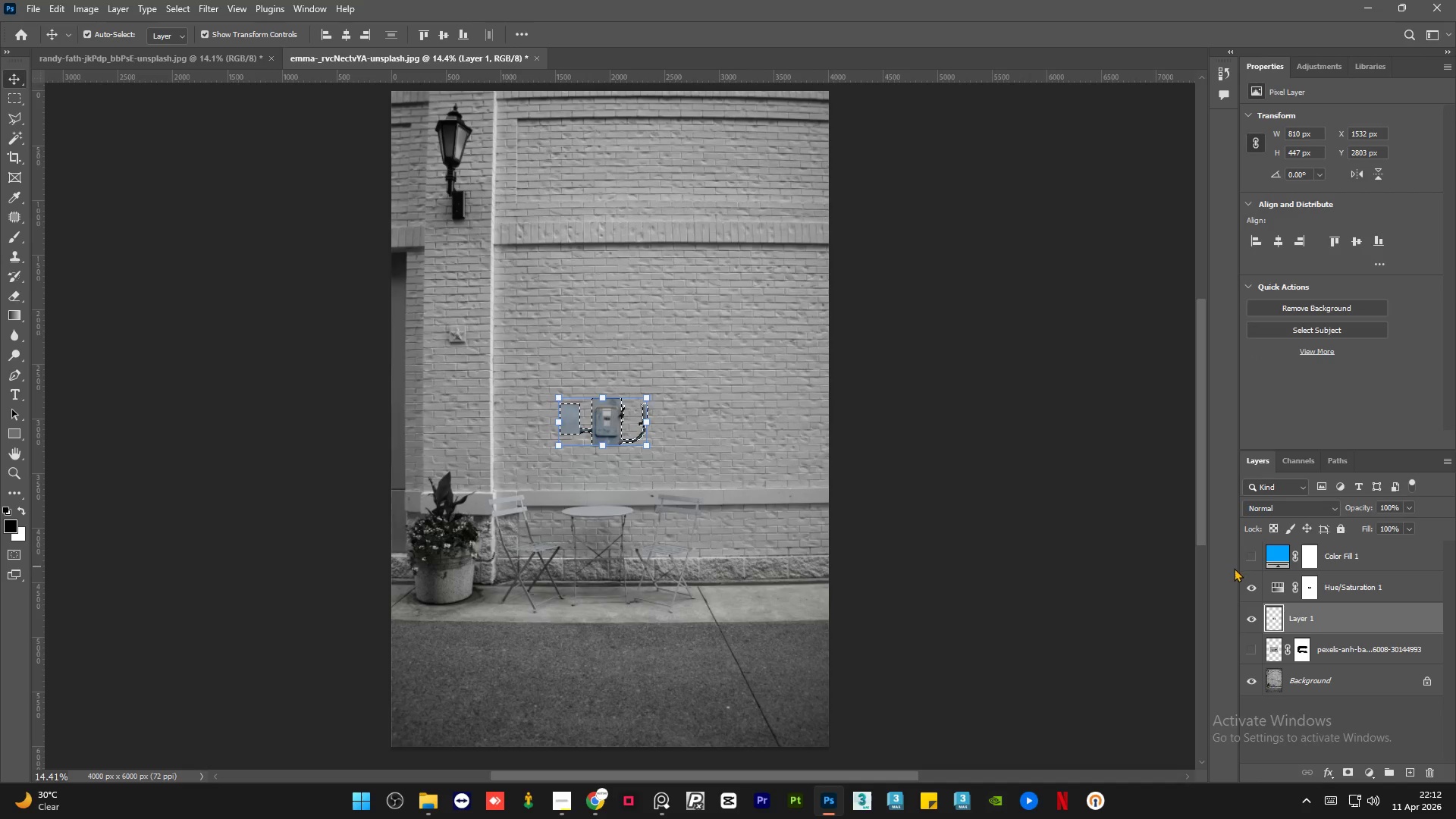 
left_click([1310, 595])
 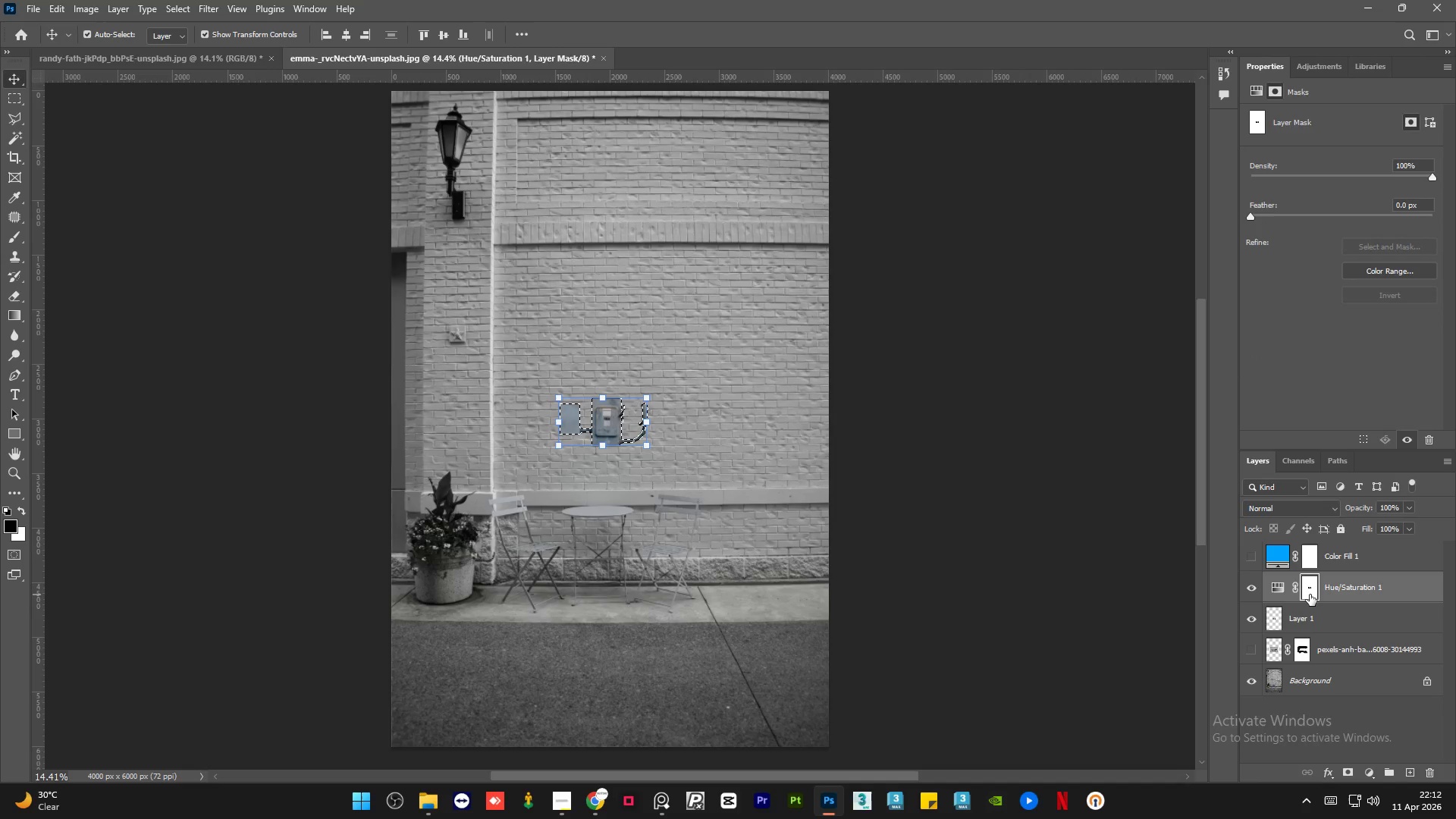 
key(Delete)
 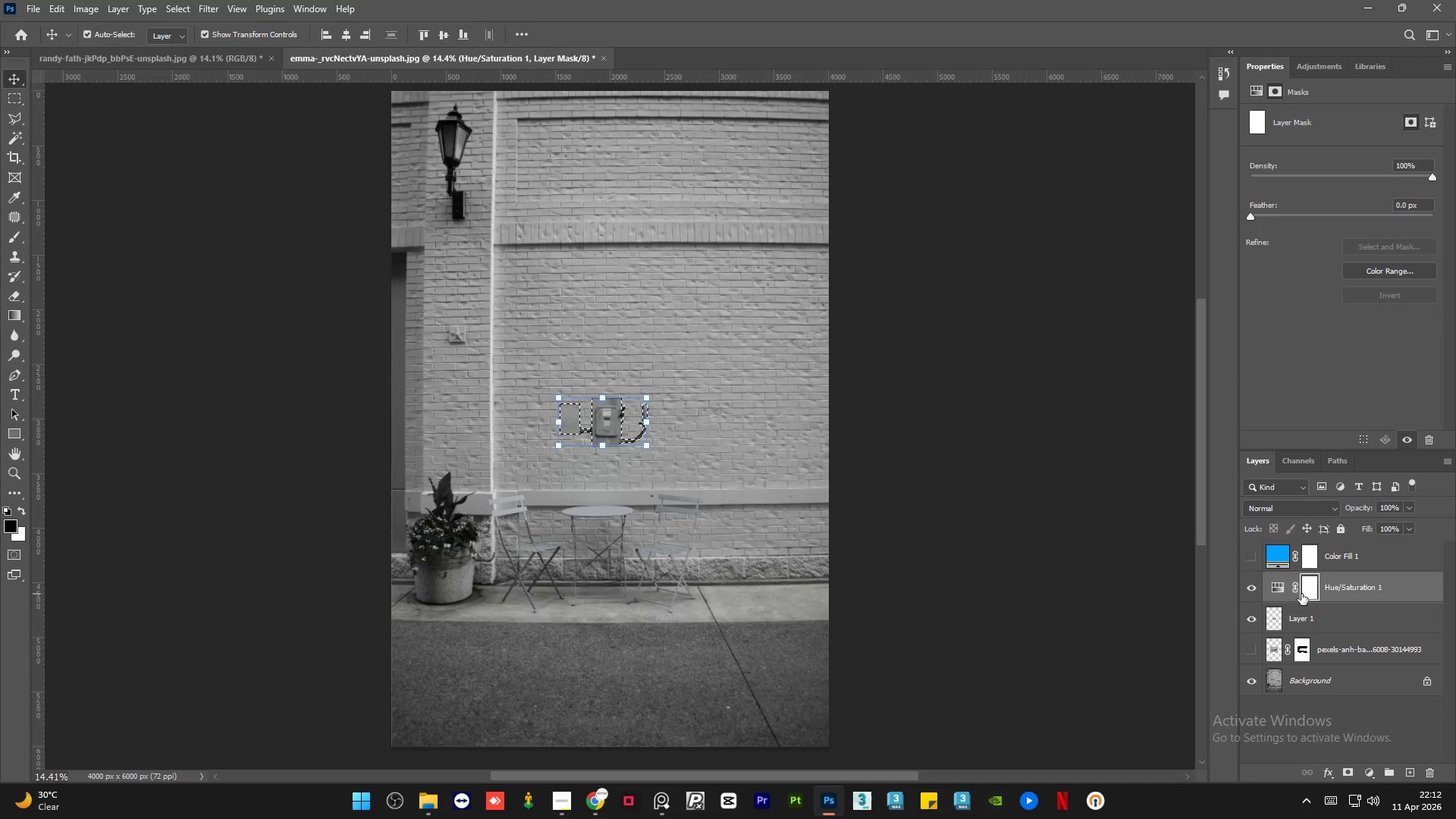 
key(Control+Z)
 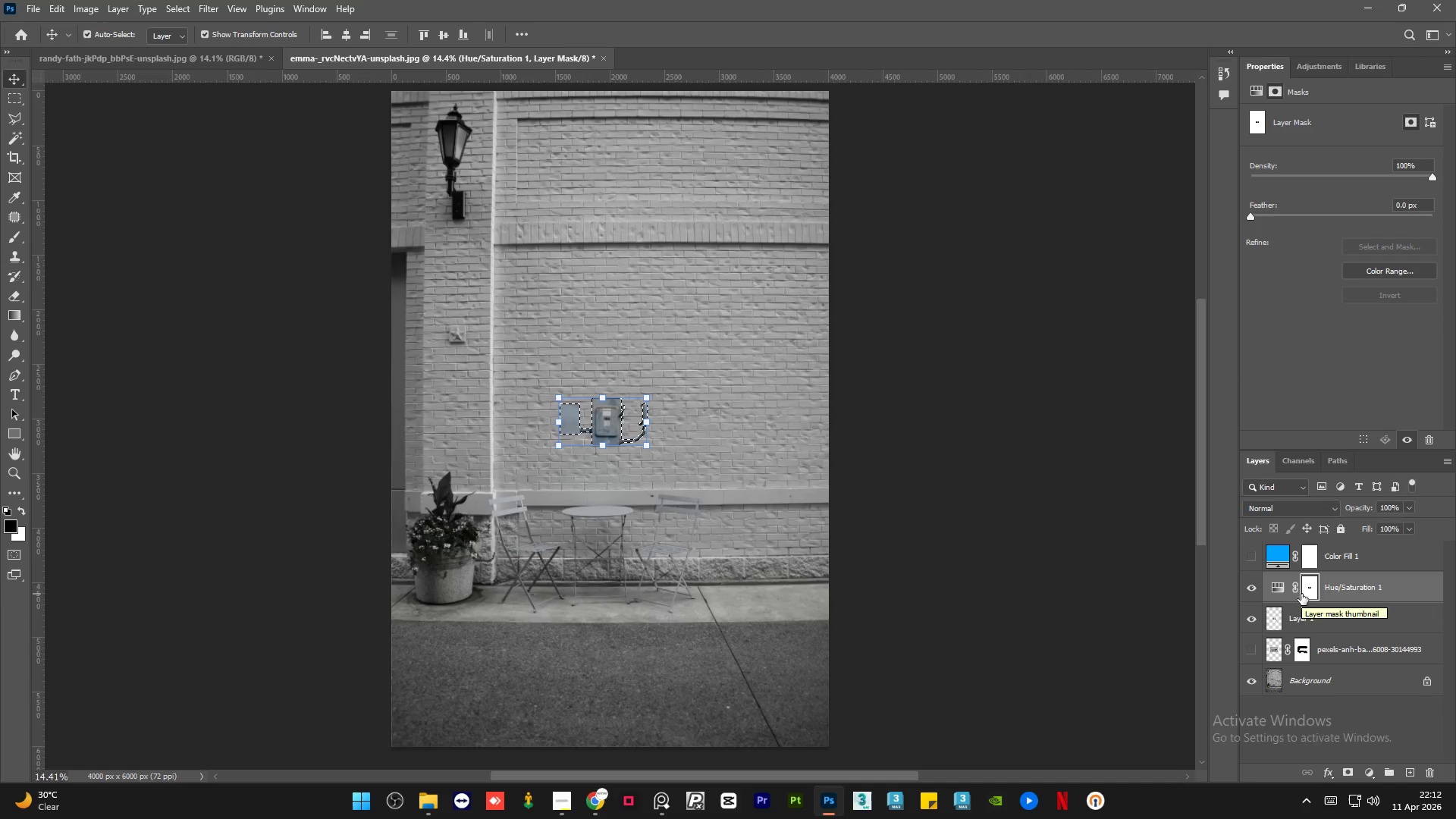 
key(X)
 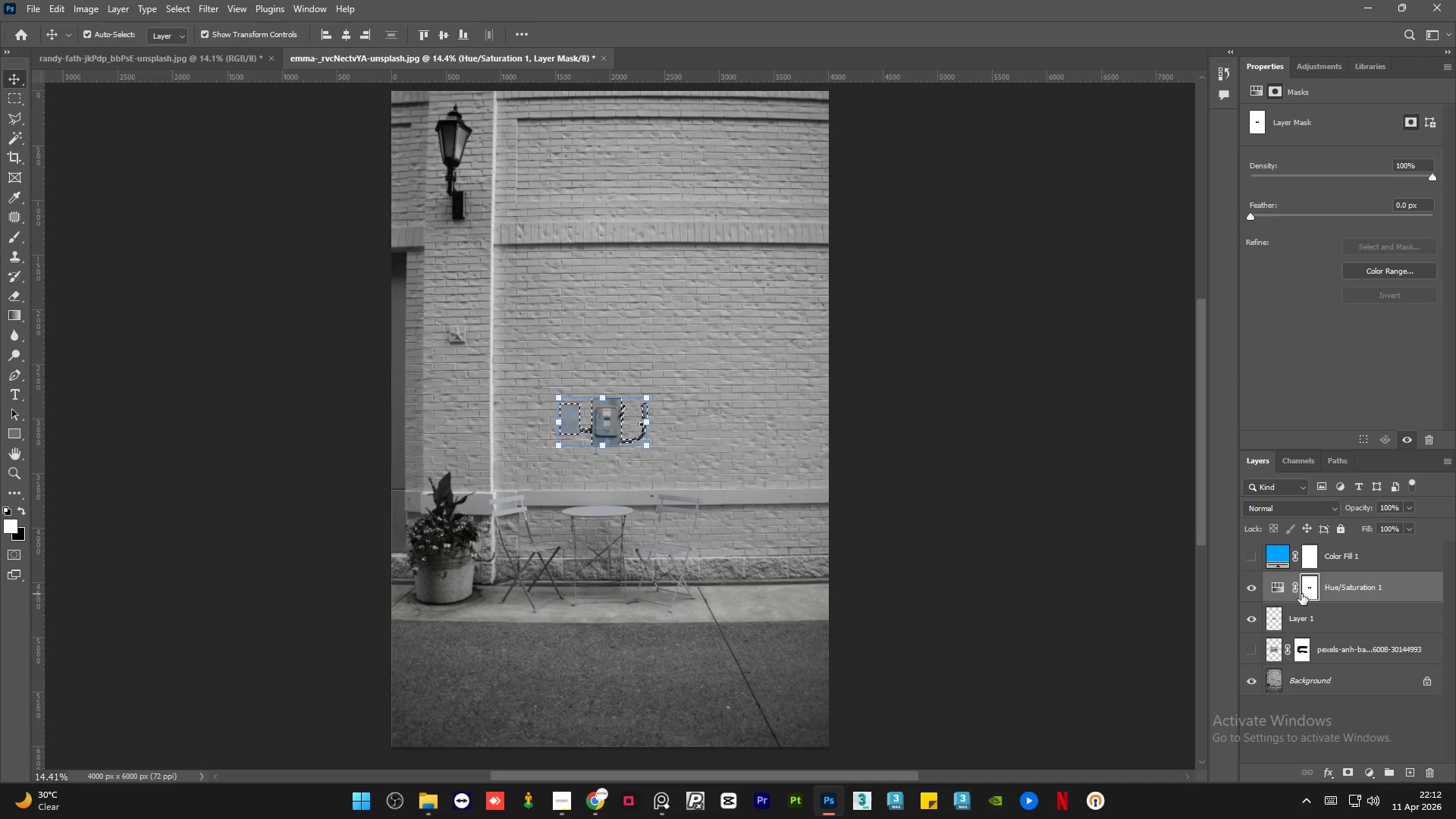 
key(Delete)
 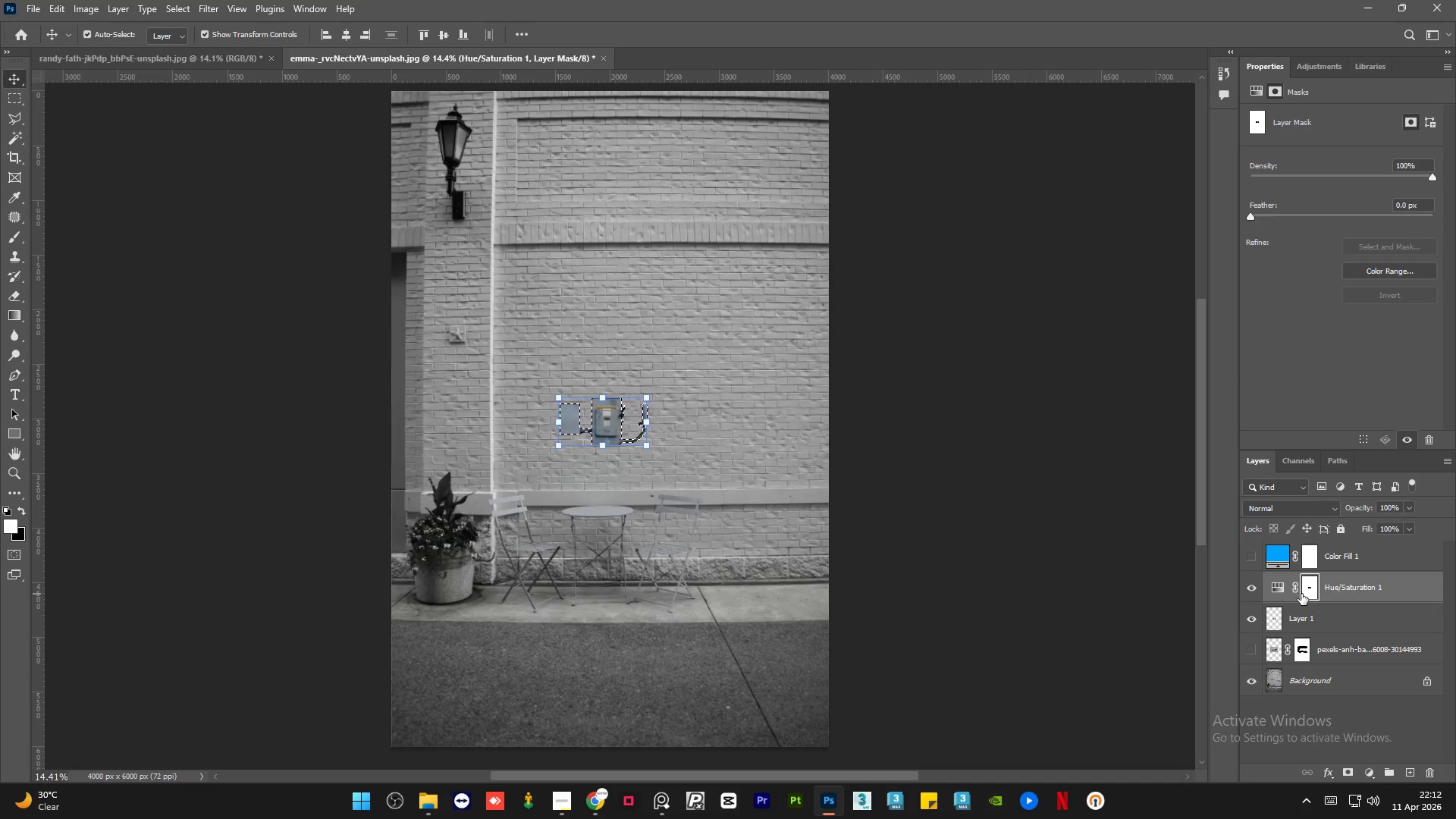 
key(Control+Z)
 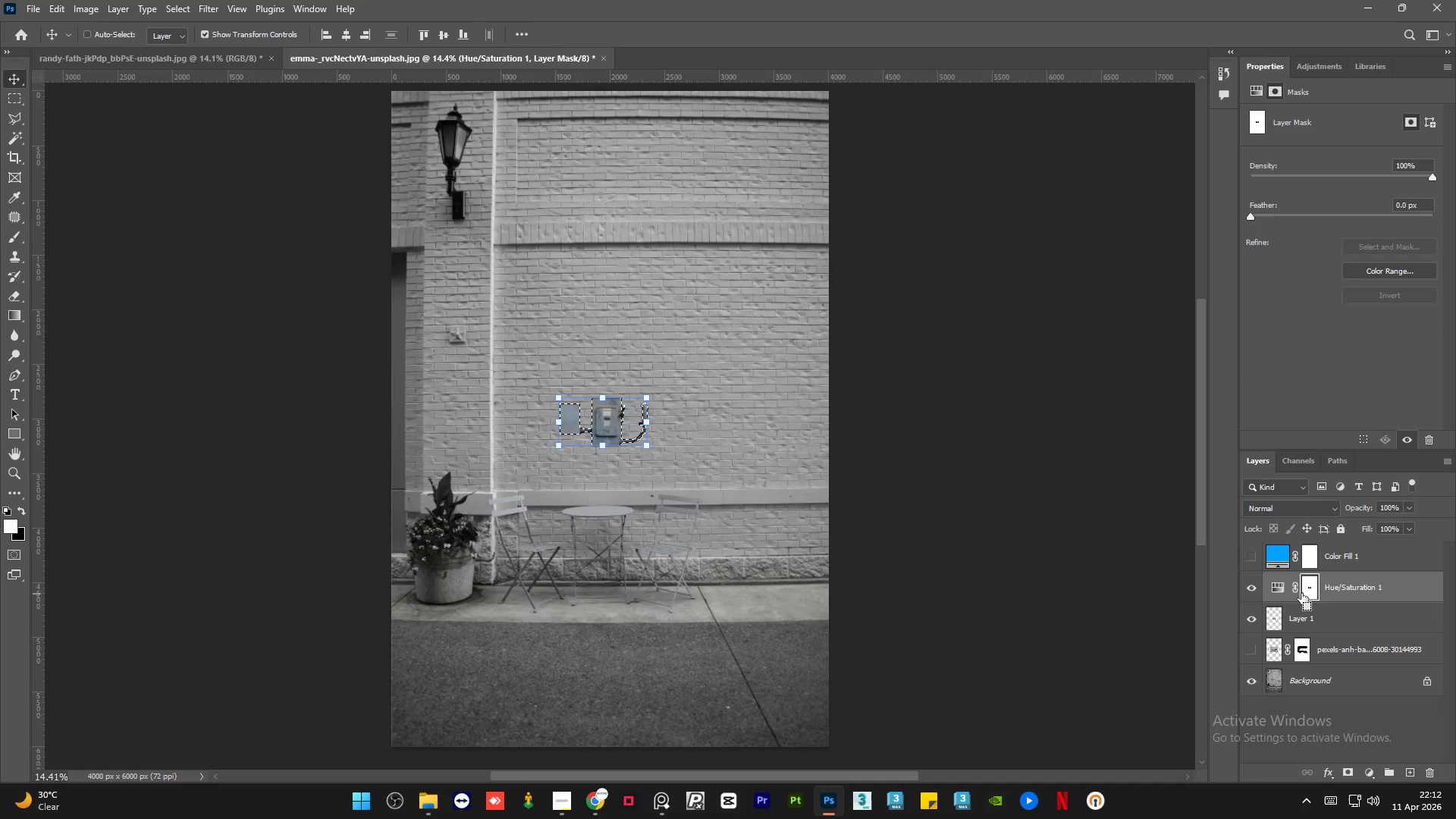 
key(Control+Z)
 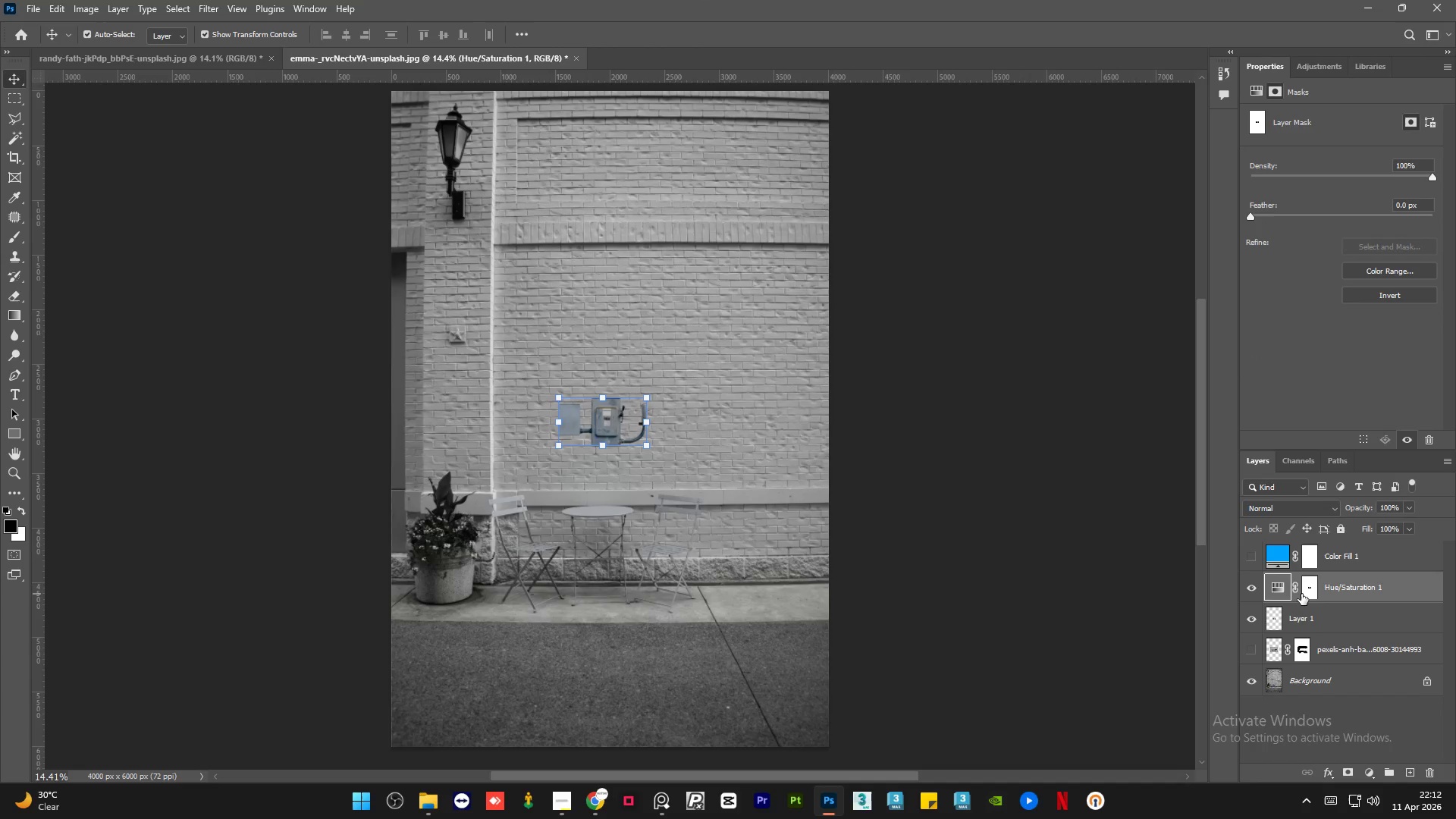 
hold_key(key=ControlLeft, duration=0.8)
 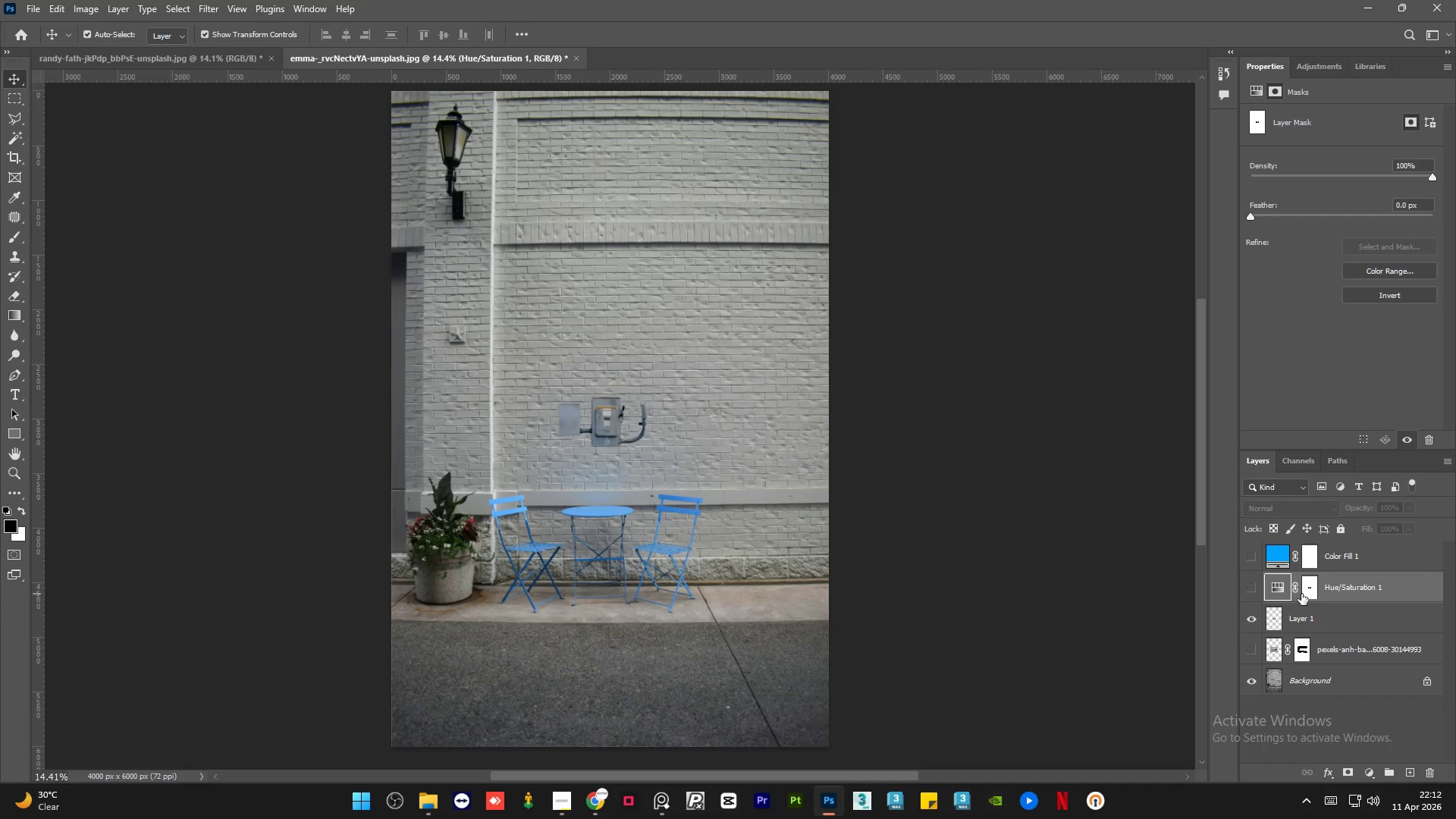 
hold_key(key=Z, duration=0.31)
 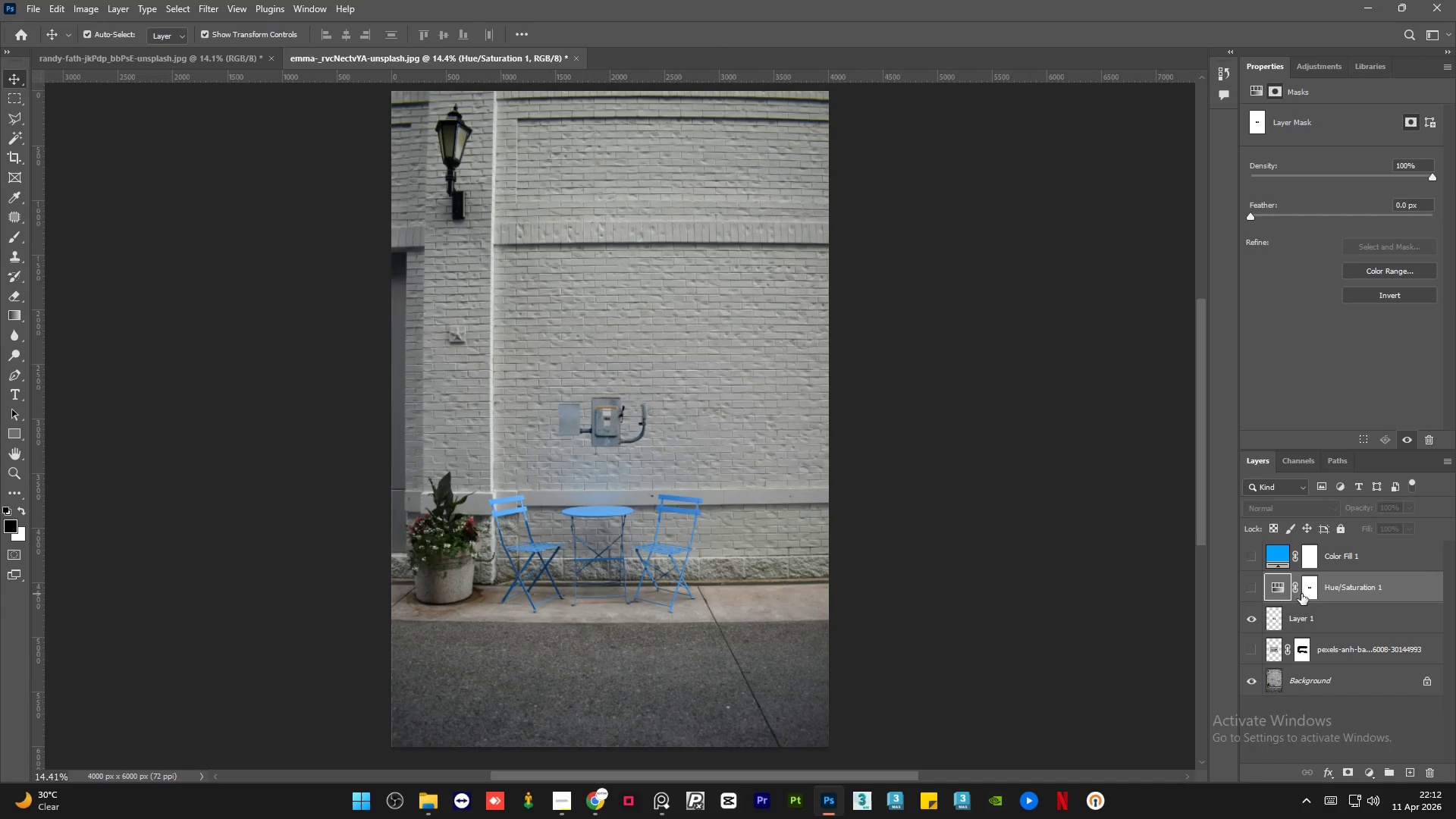 
left_click([126, 442])
 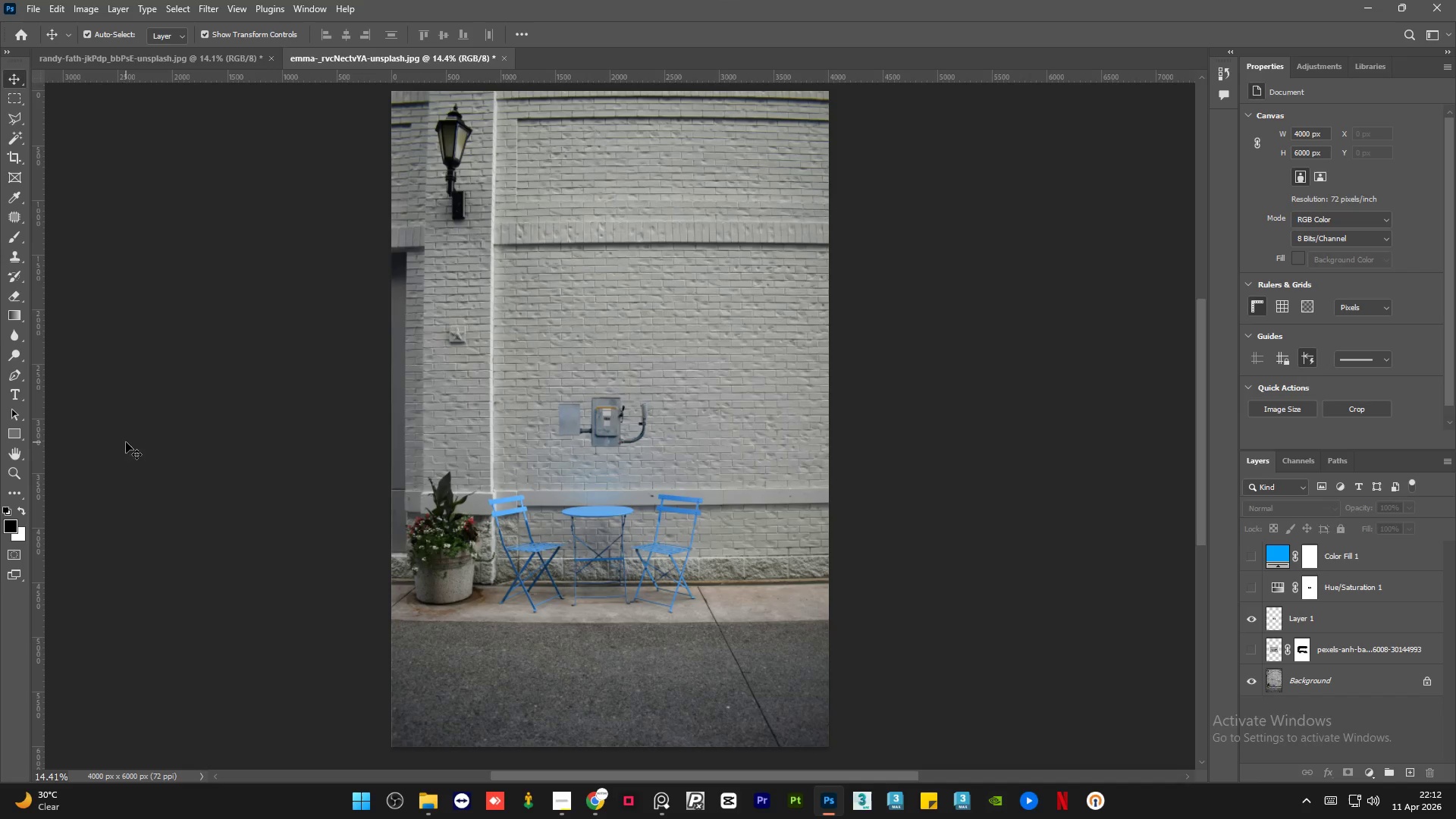 
hold_key(key=AltLeft, duration=1.5)
 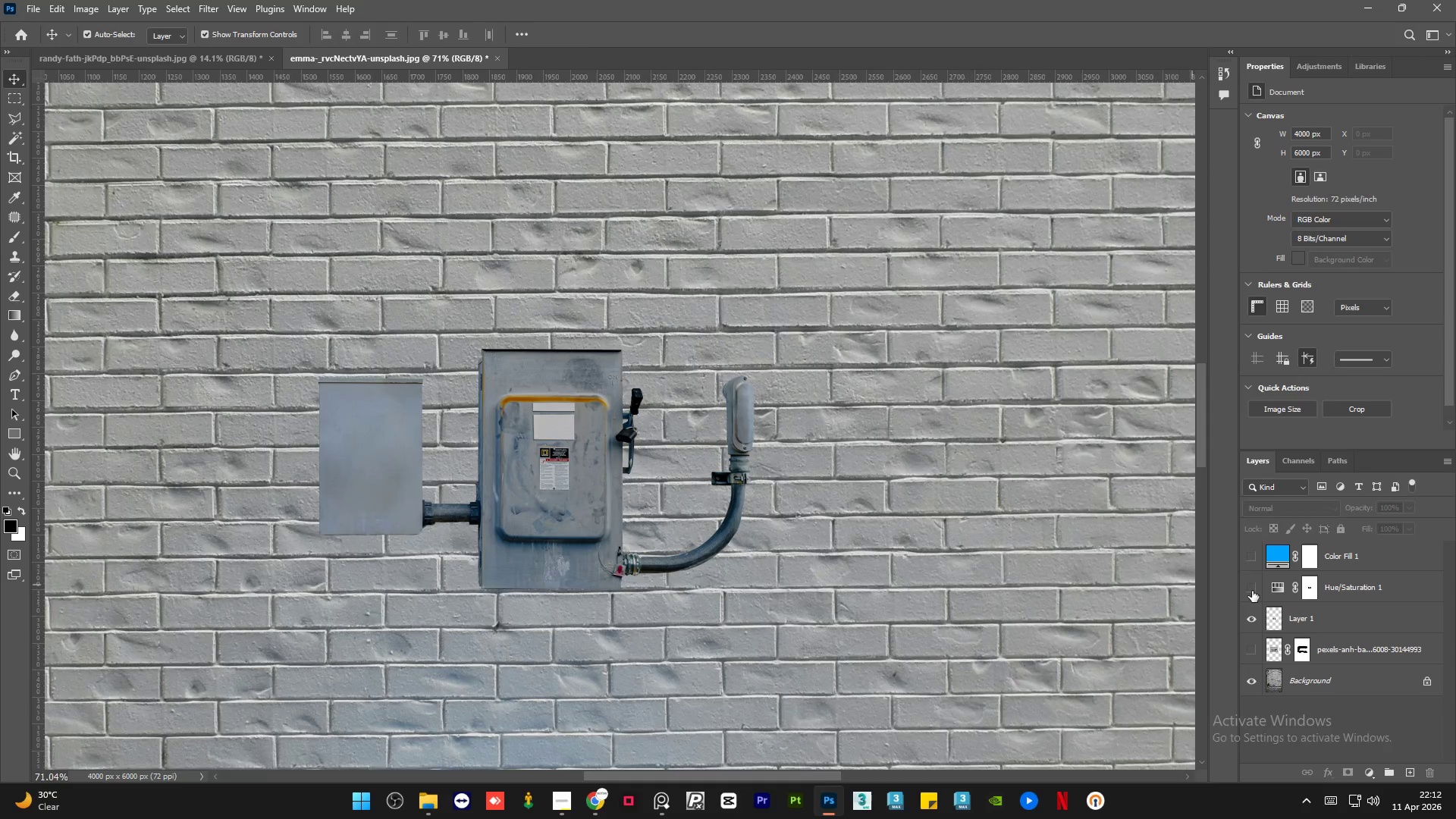 
hold_key(key=AltLeft, duration=4.34)
 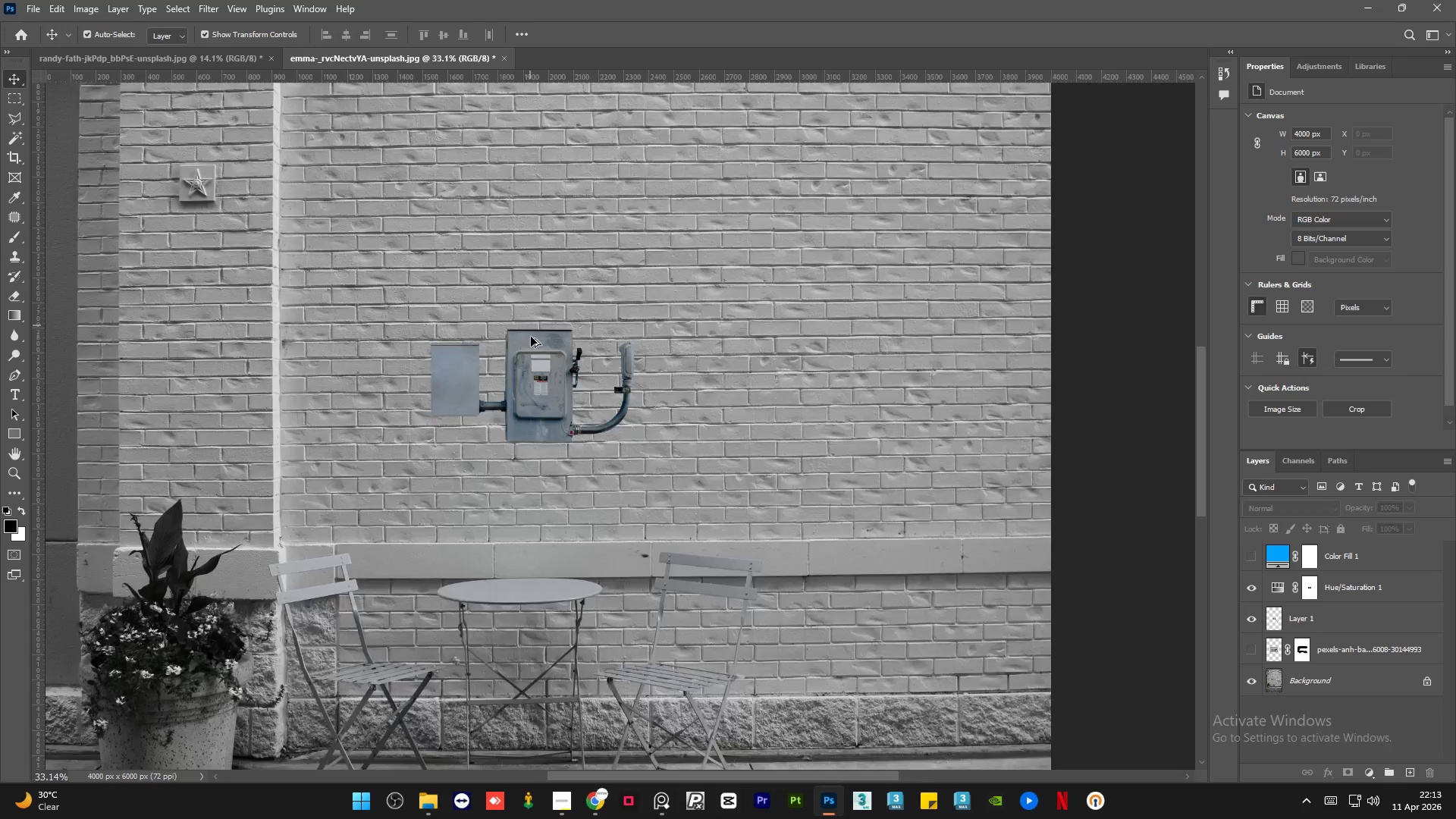 
scroll: coordinate [519, 410], scroll_direction: up, amount: 17.0
 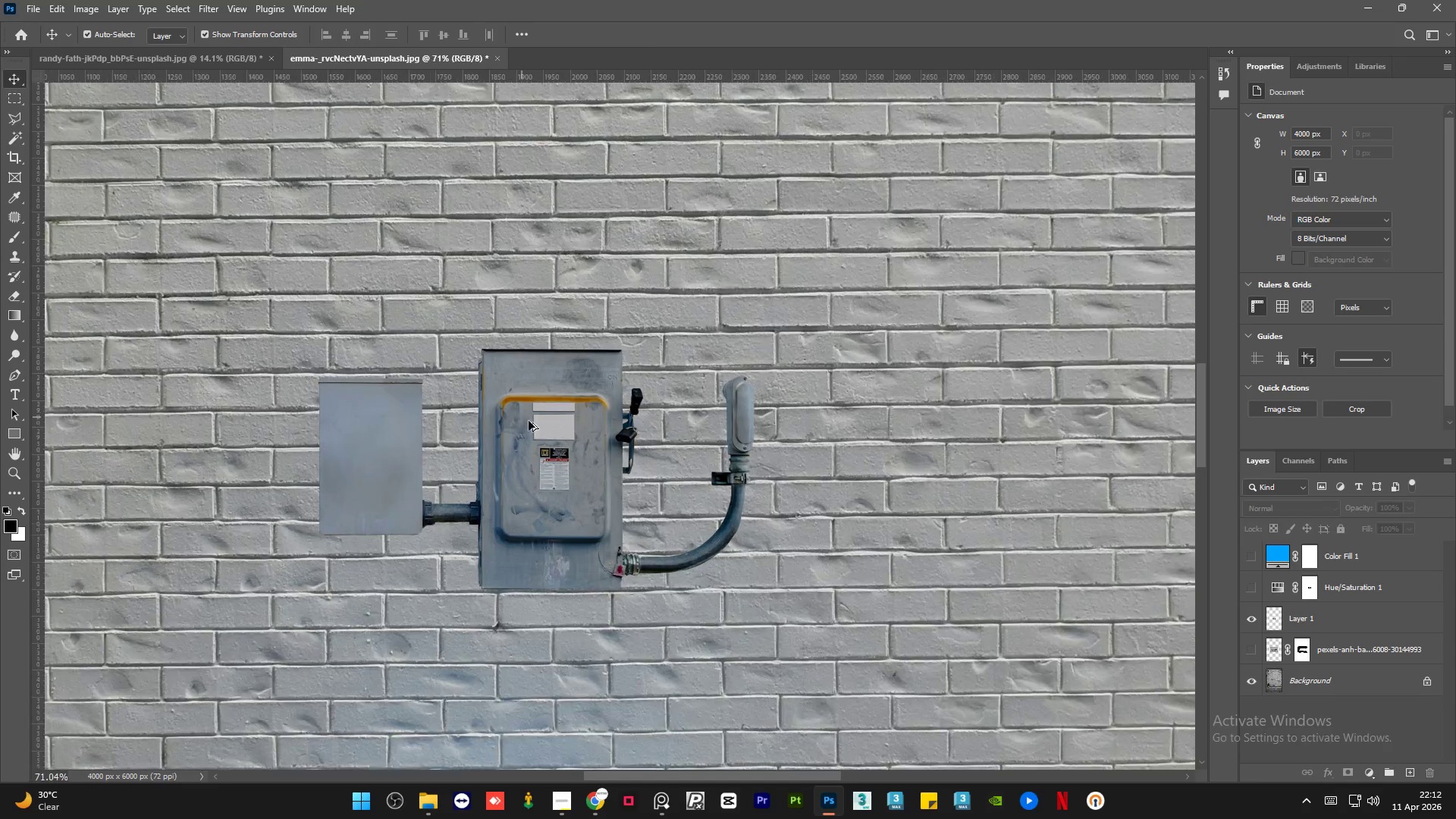 
left_click([1247, 583])
 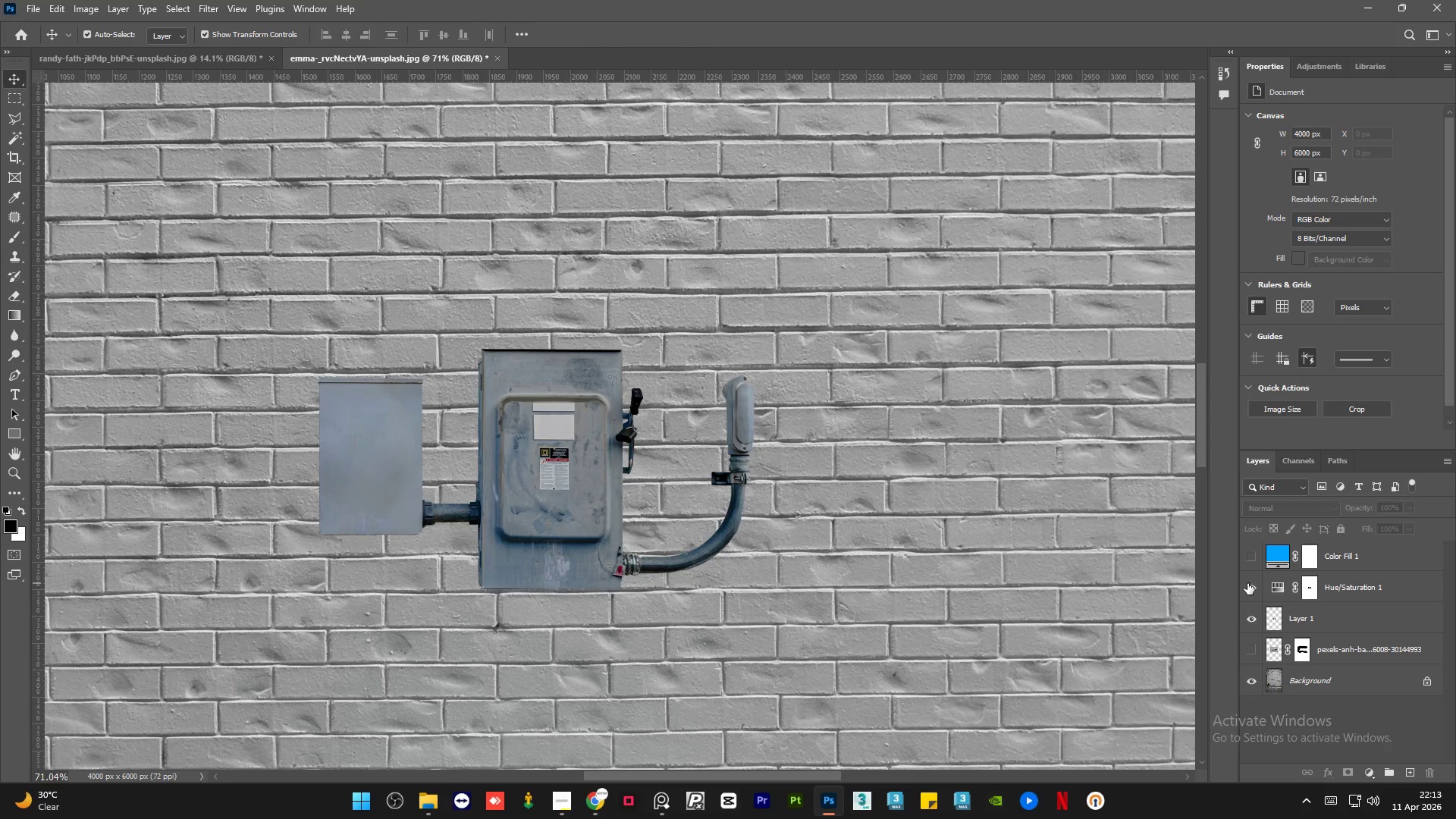 
left_click([1247, 583])
 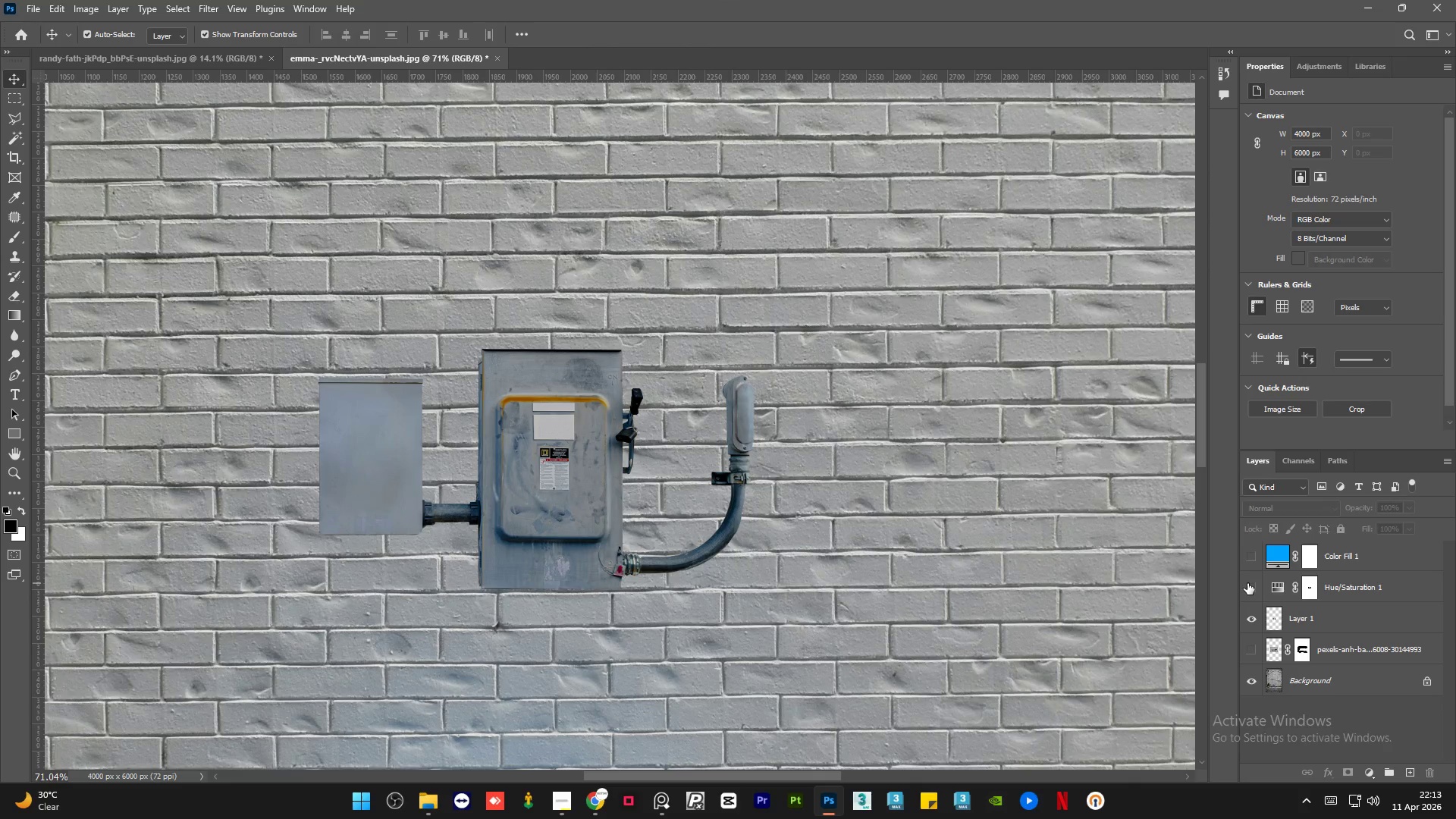 
left_click([1247, 583])
 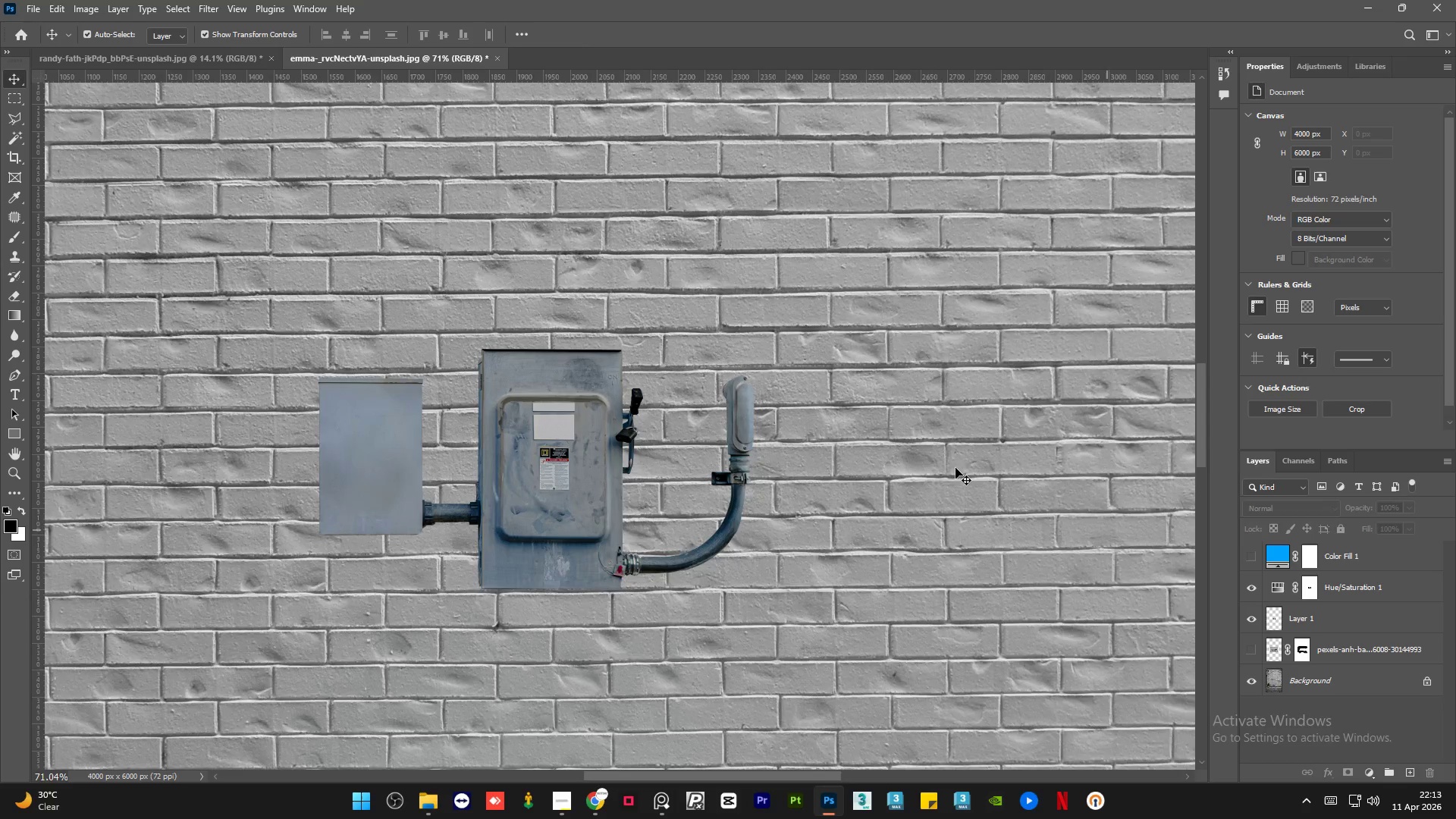 
hold_key(key=AltLeft, duration=1.5)
 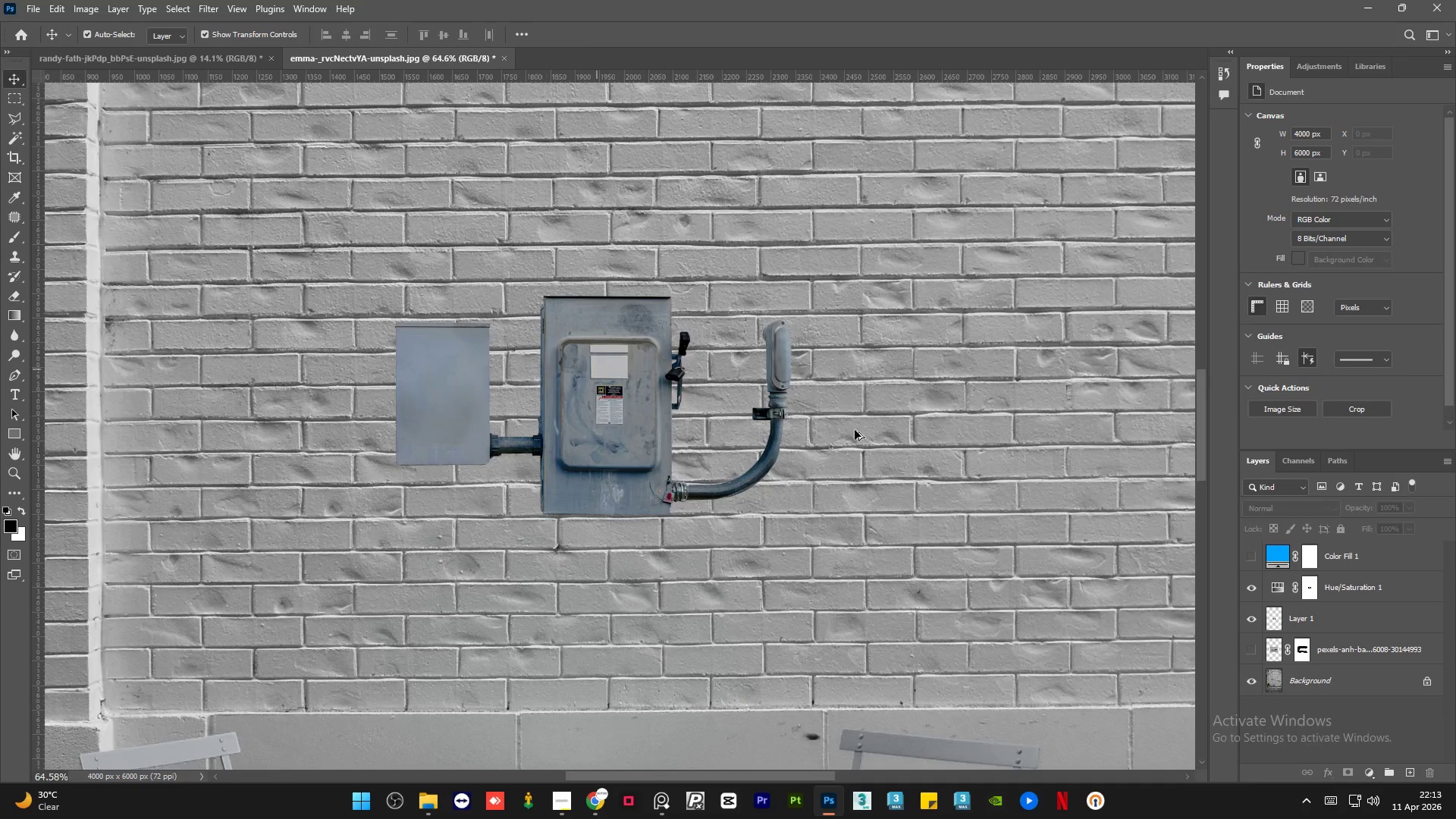 
hold_key(key=AltLeft, duration=0.53)
 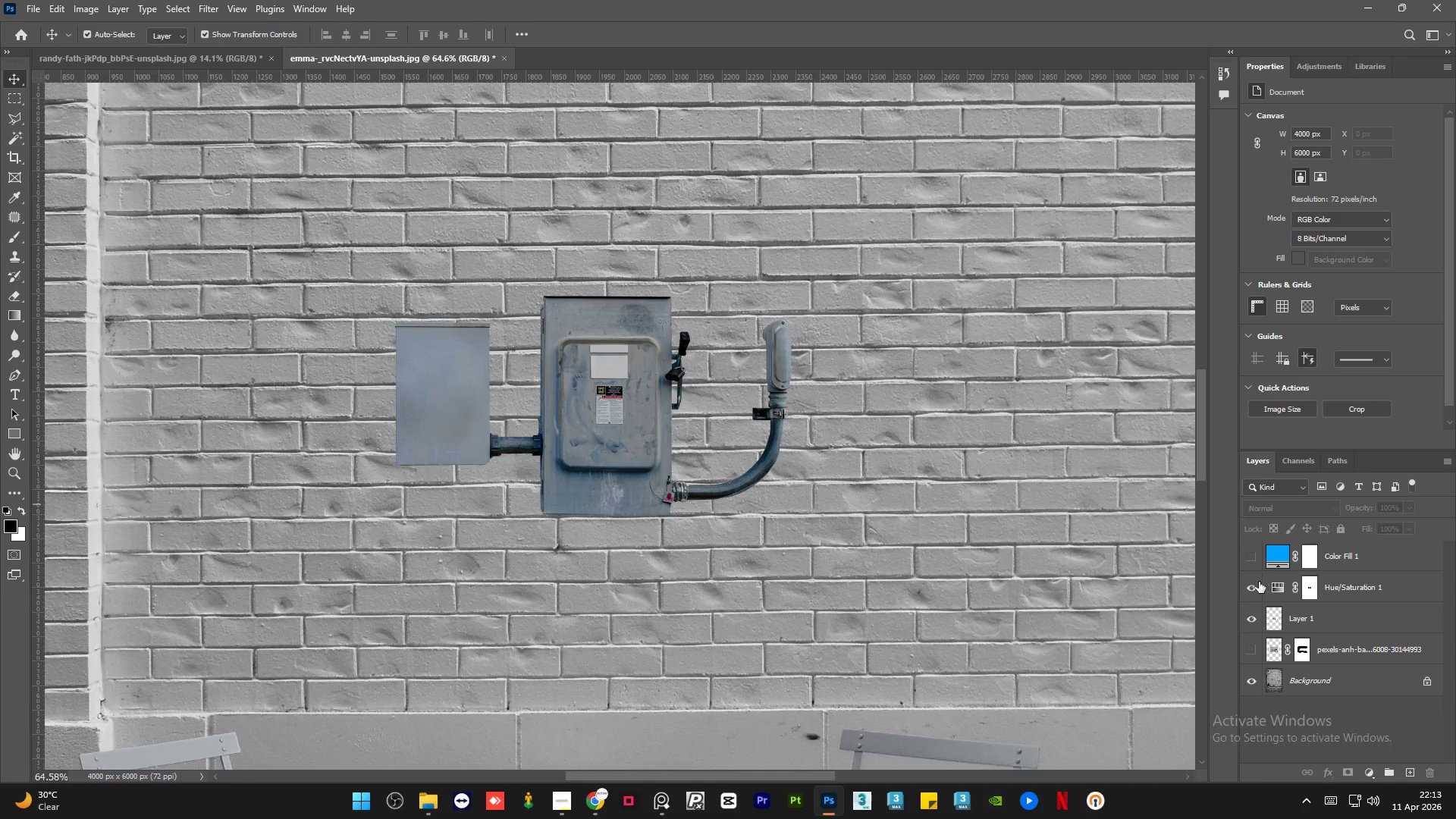 
hold_key(key=AltLeft, duration=4.25)
 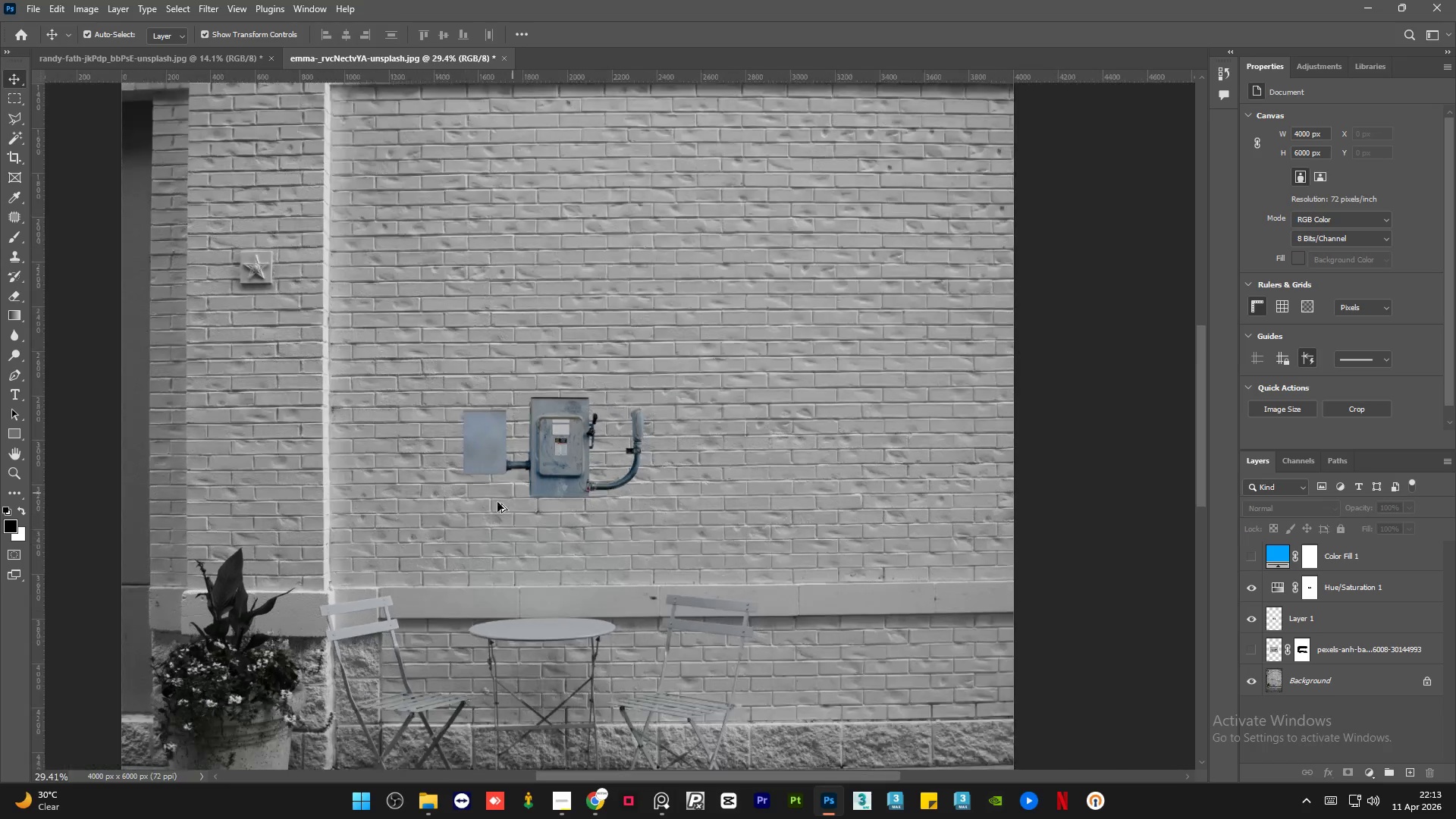 
scroll: coordinate [538, 357], scroll_direction: down, amount: 1.0
 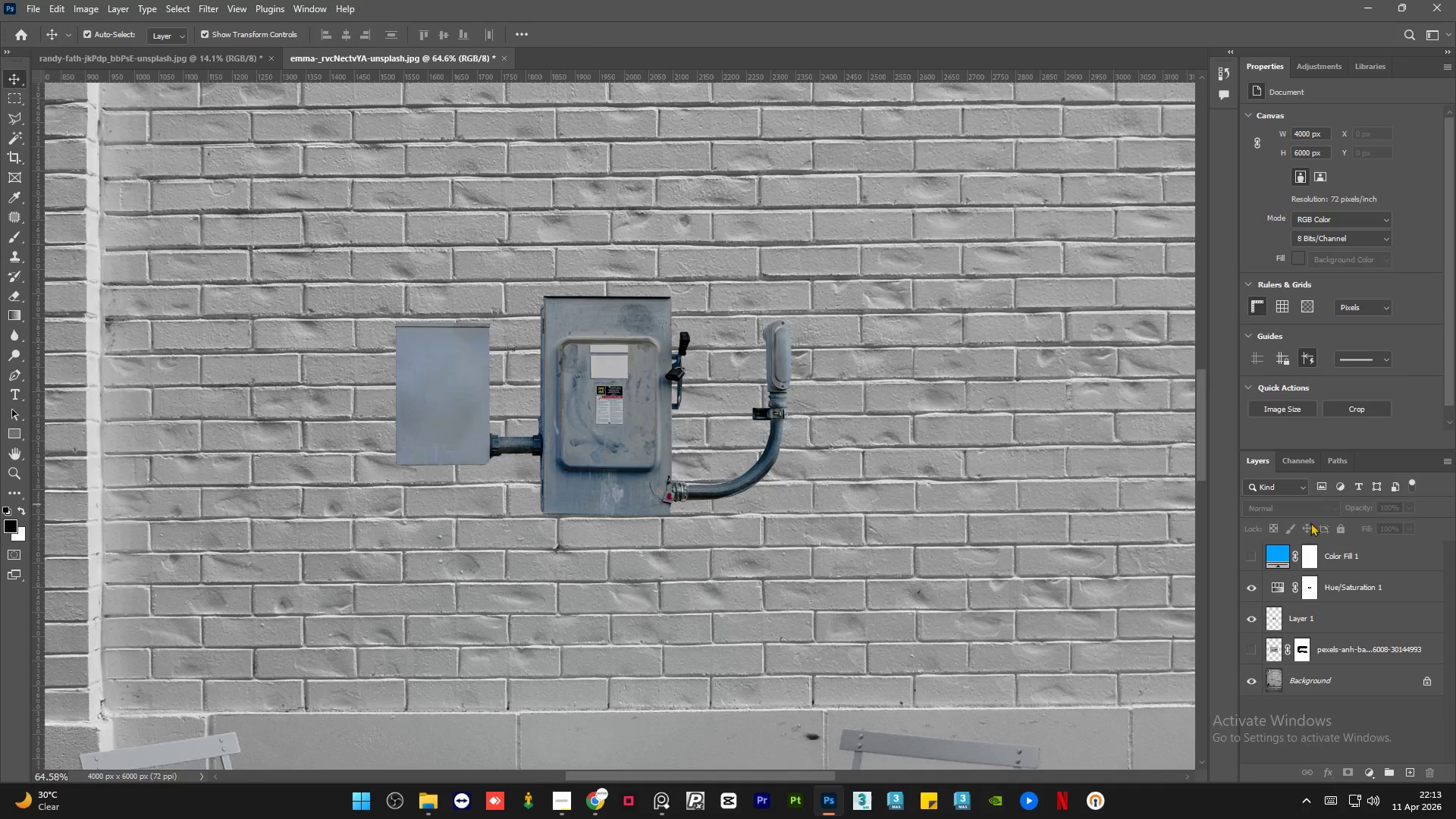 
left_click([1254, 590])
 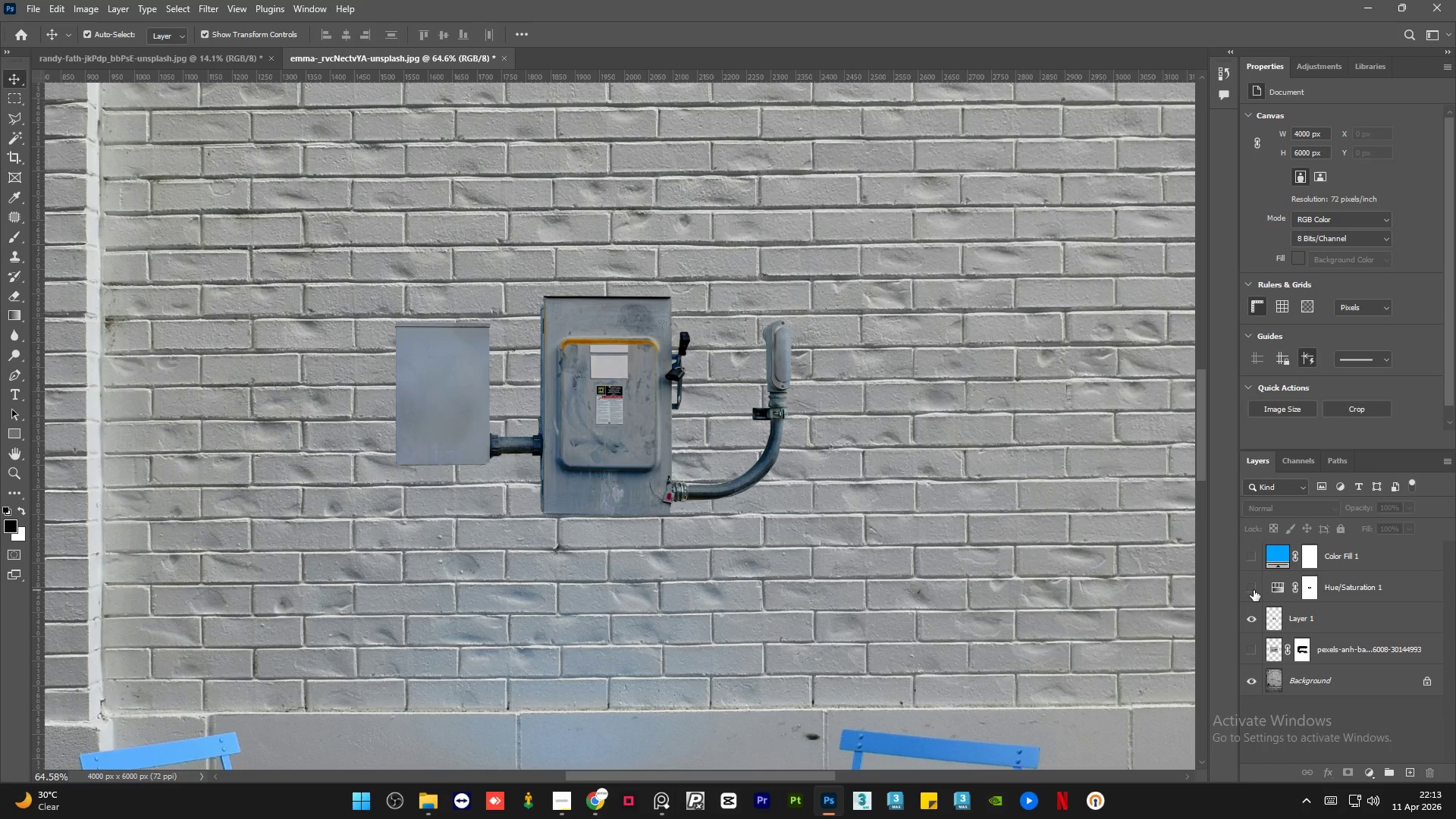 
left_click([1254, 590])
 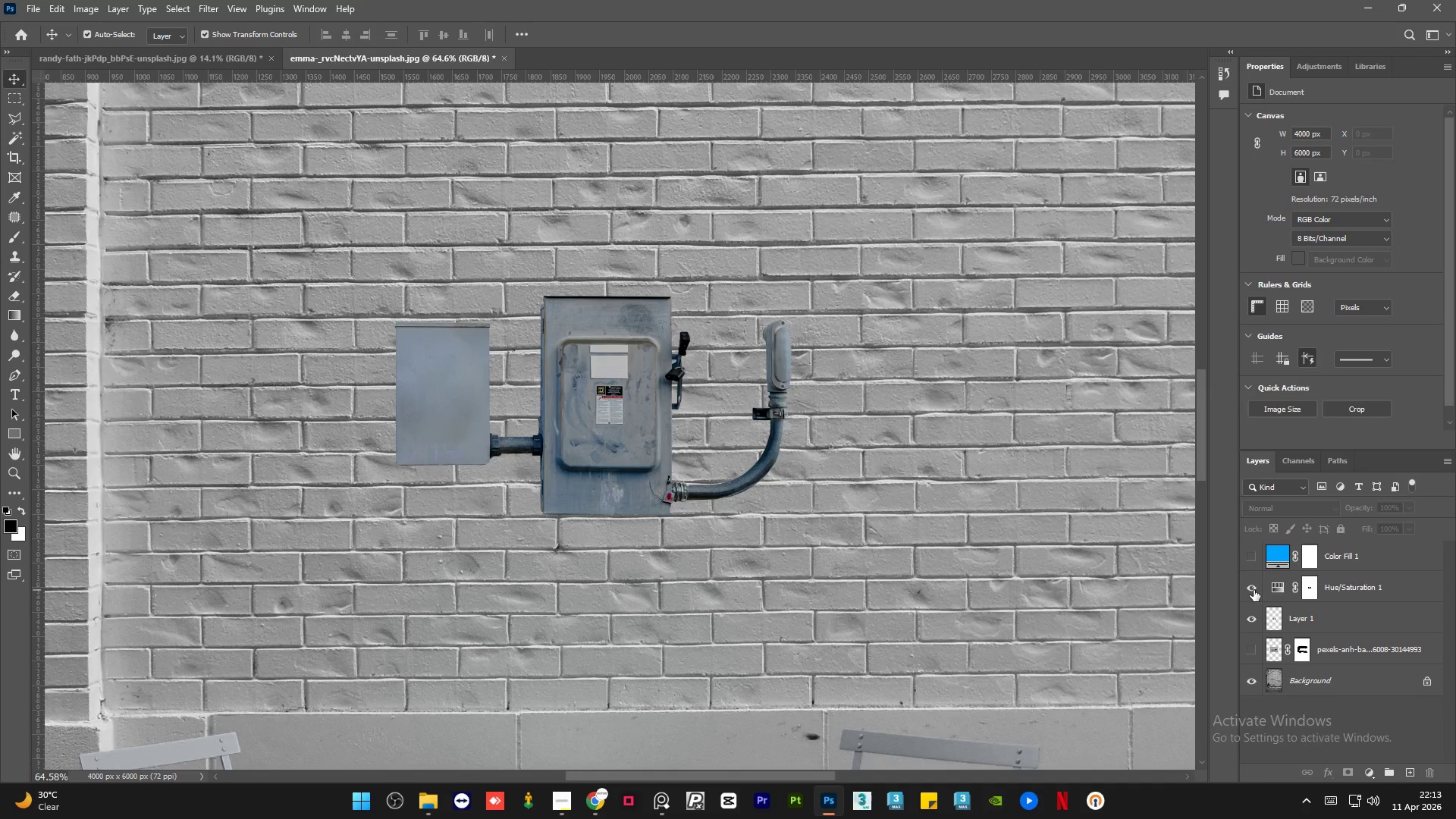 
left_click([1254, 590])
 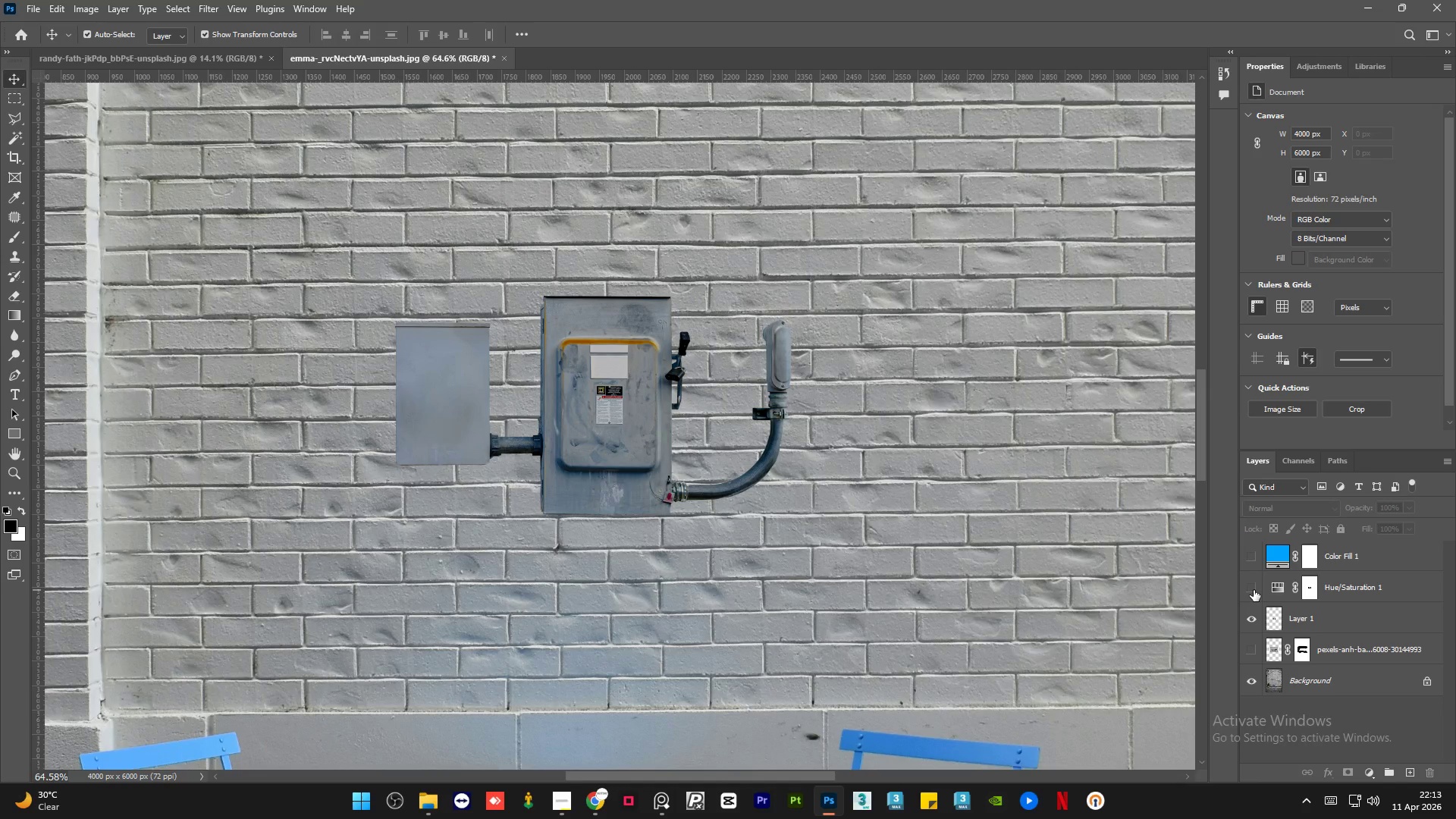 
left_click([1254, 590])
 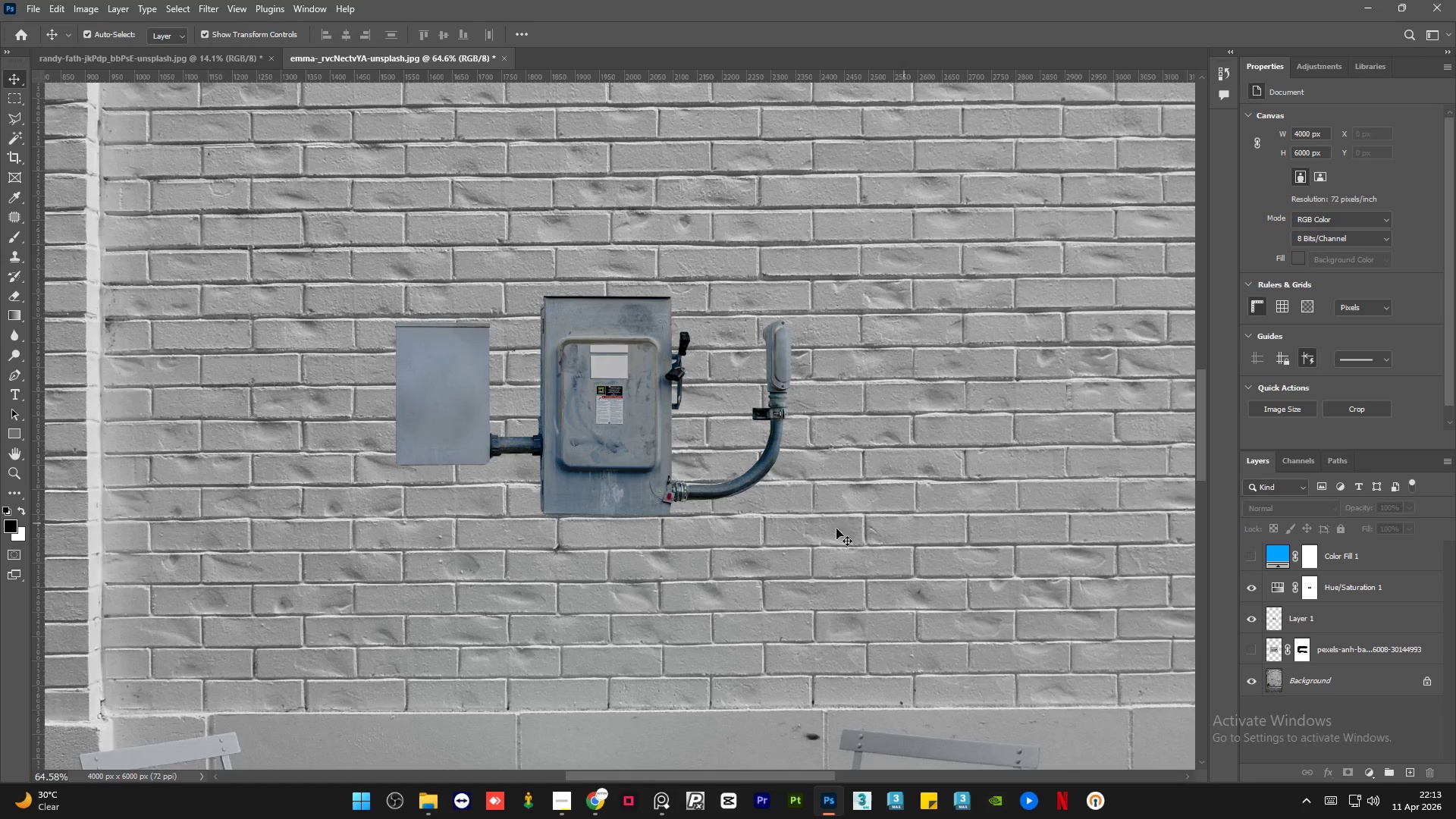 
hold_key(key=AltLeft, duration=1.5)
hold_key(key=AltLeft, duration=1.08)
scroll: coordinate [529, 490], scroll_direction: down, amount: 20.0
 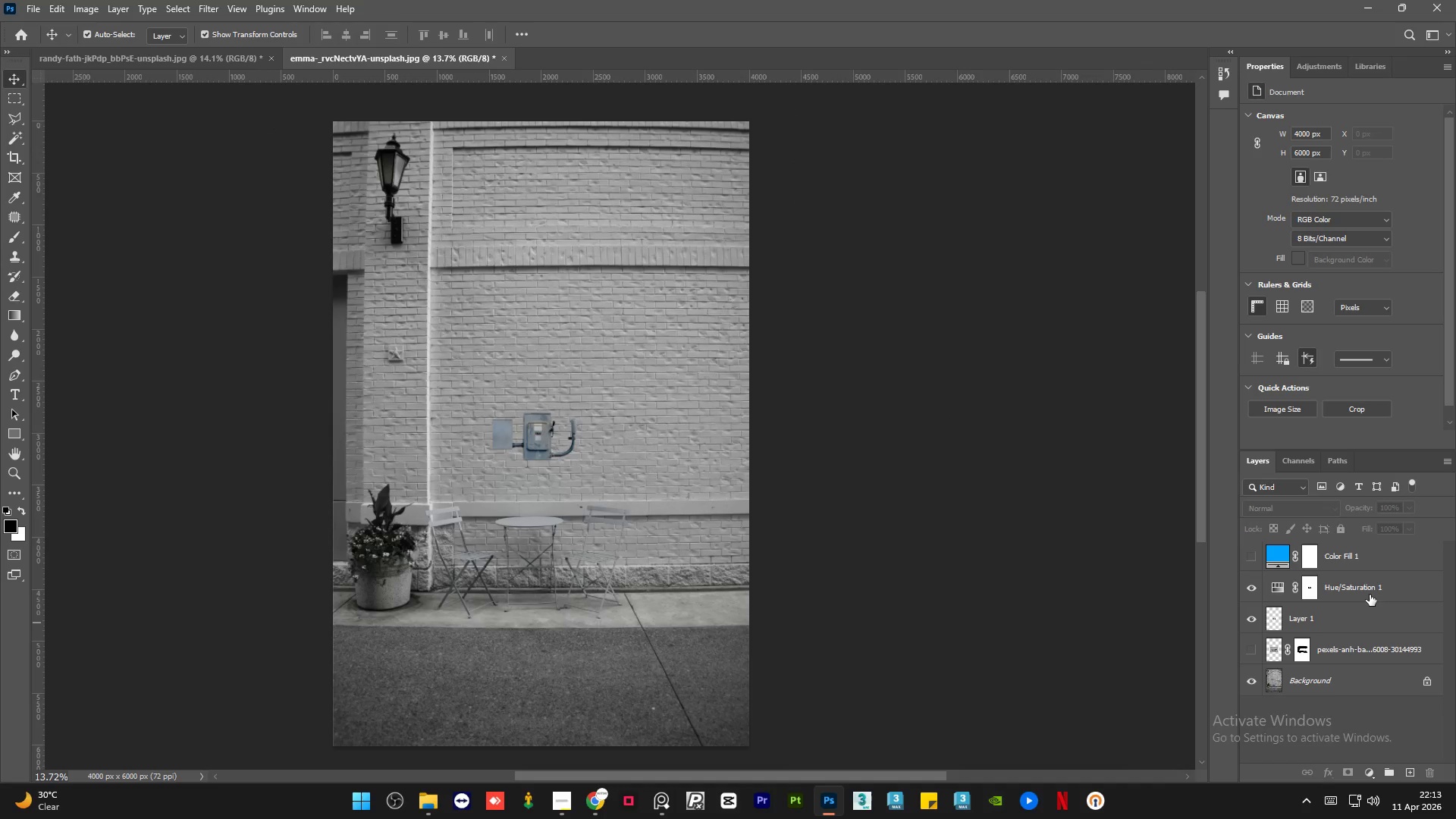 
left_click([1404, 585])
 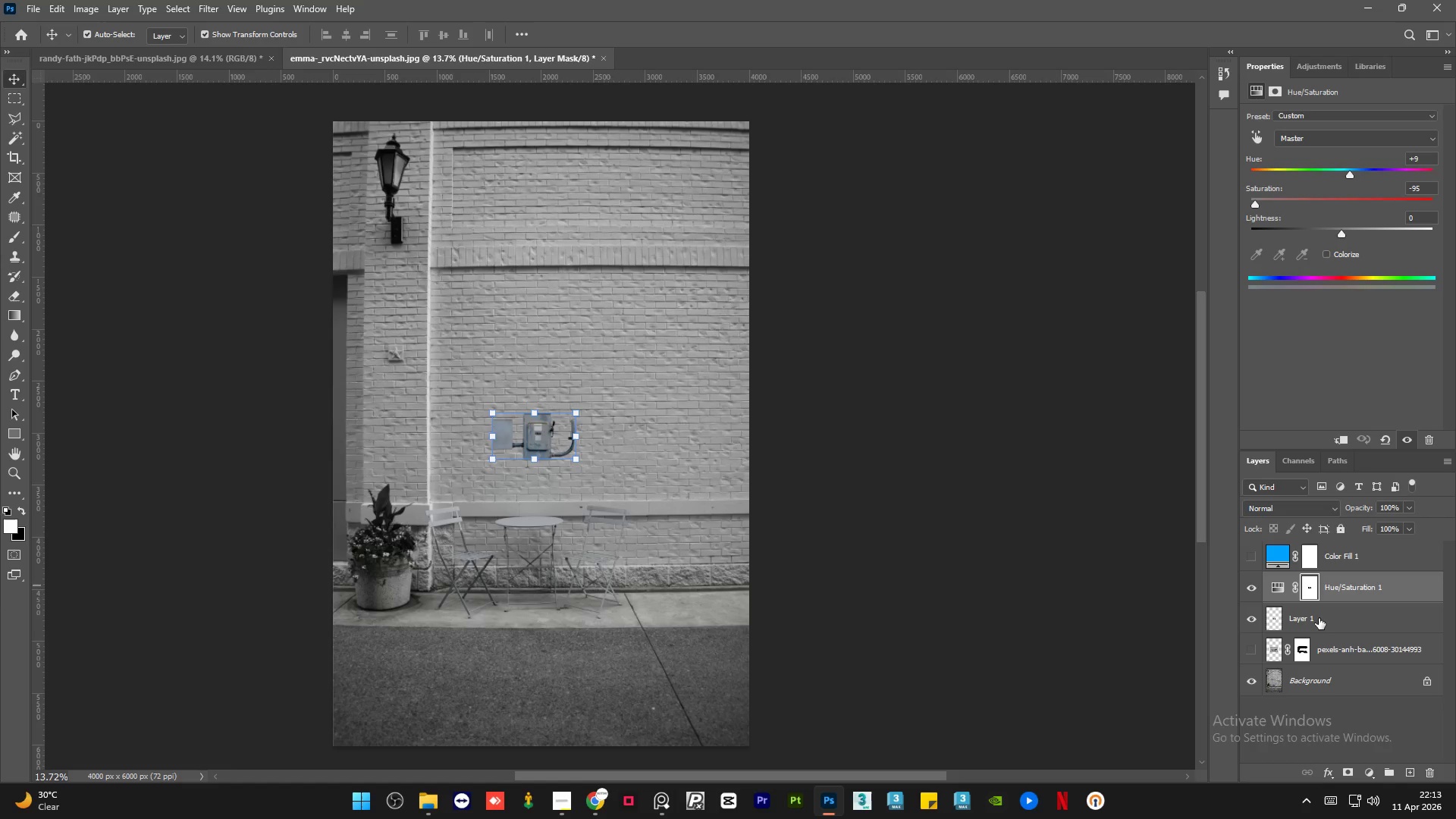 
left_click([1322, 618])
 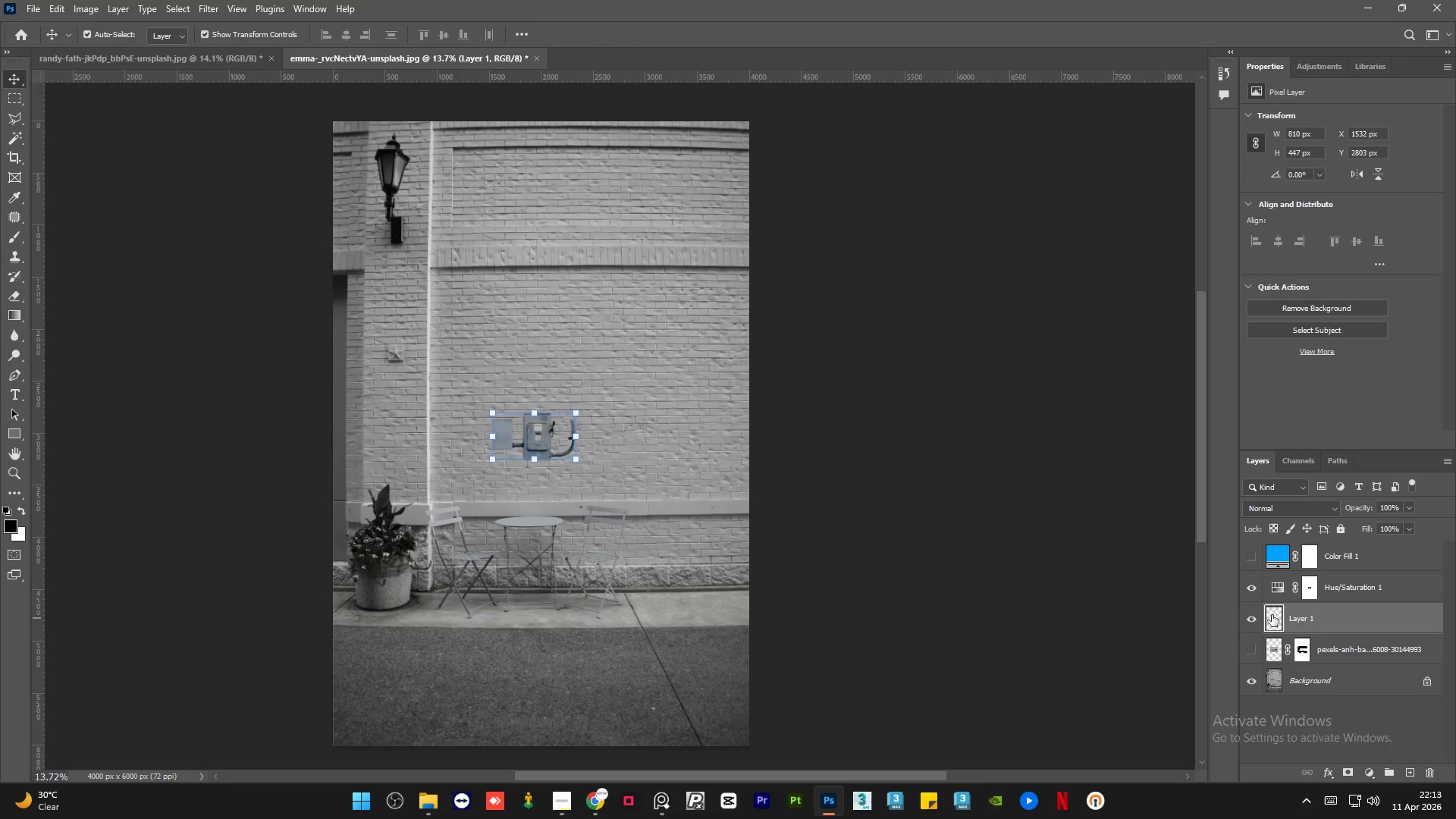 
hold_key(key=ControlLeft, duration=0.7)
left_click([1272, 615])
 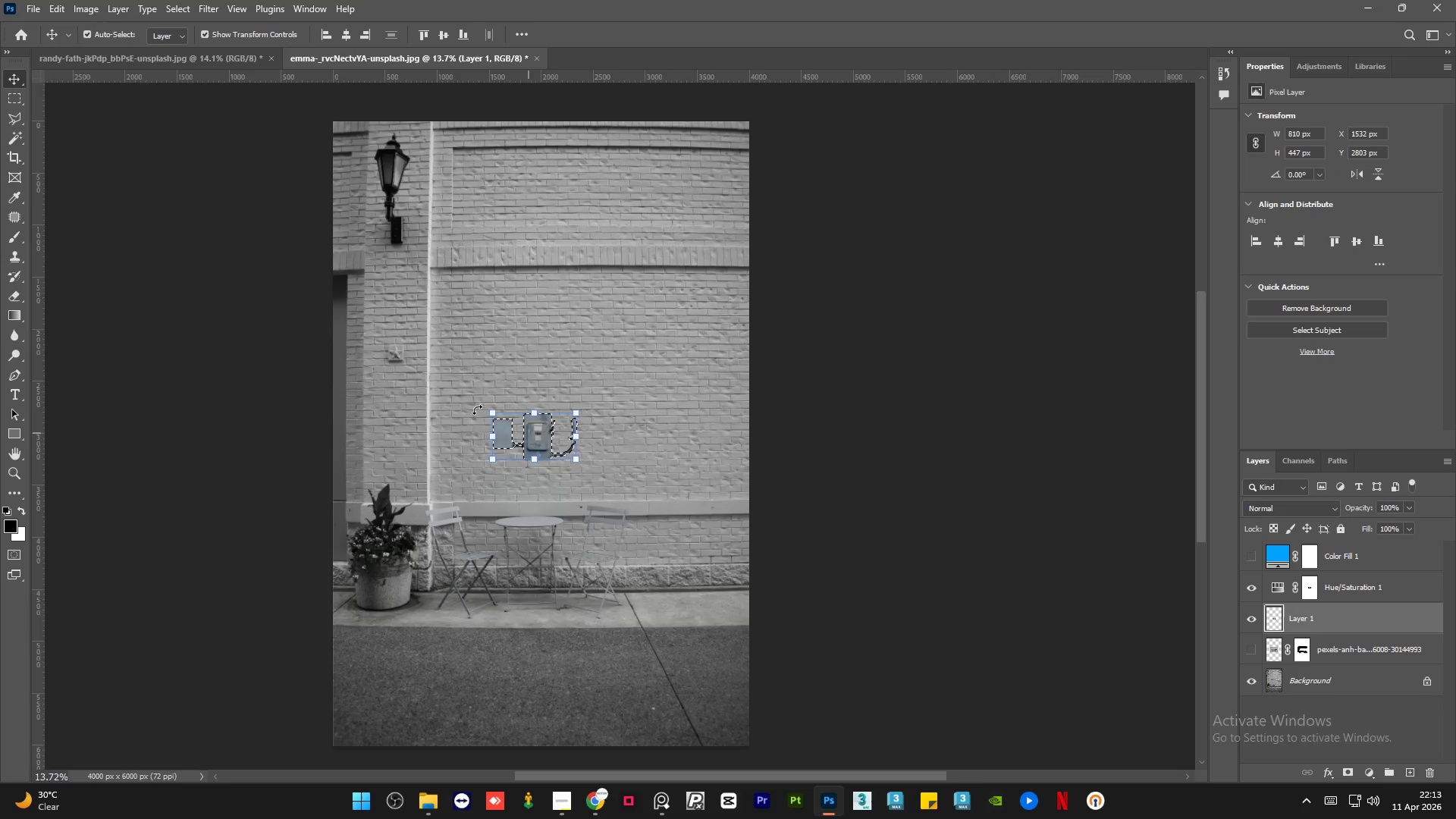 
left_click([23, 111])
 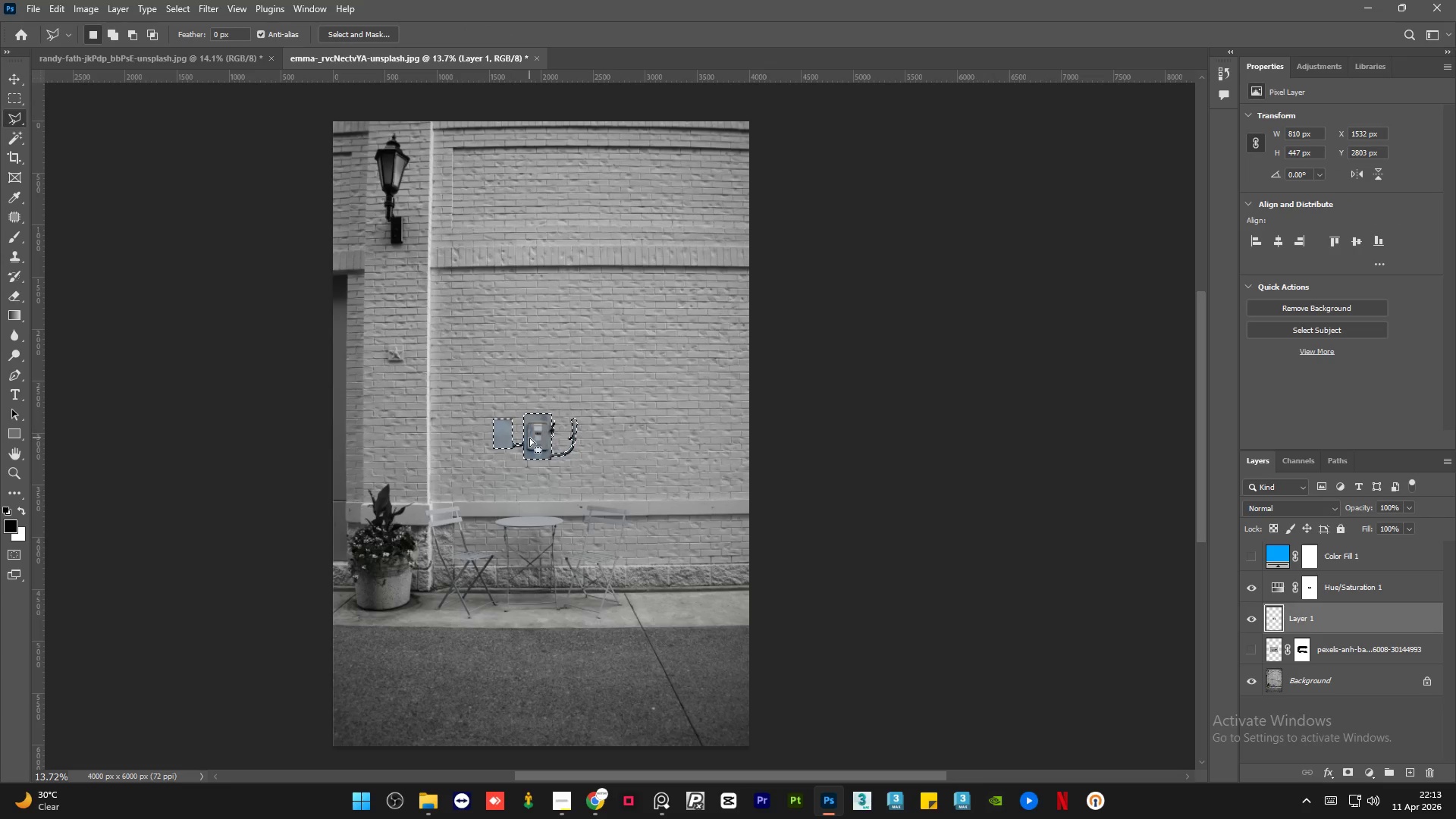 
right_click([542, 437])
 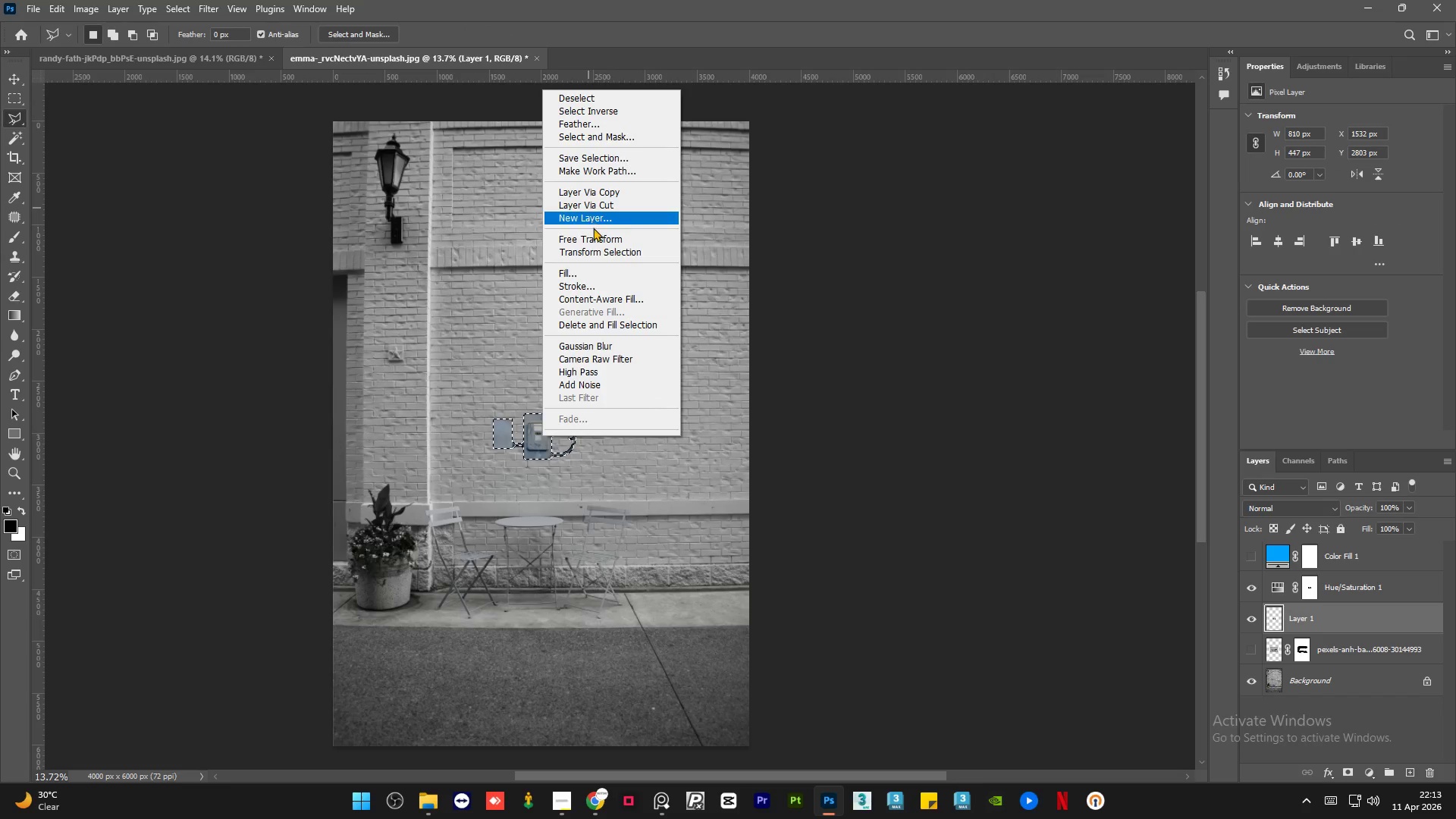 
left_click([596, 113])
 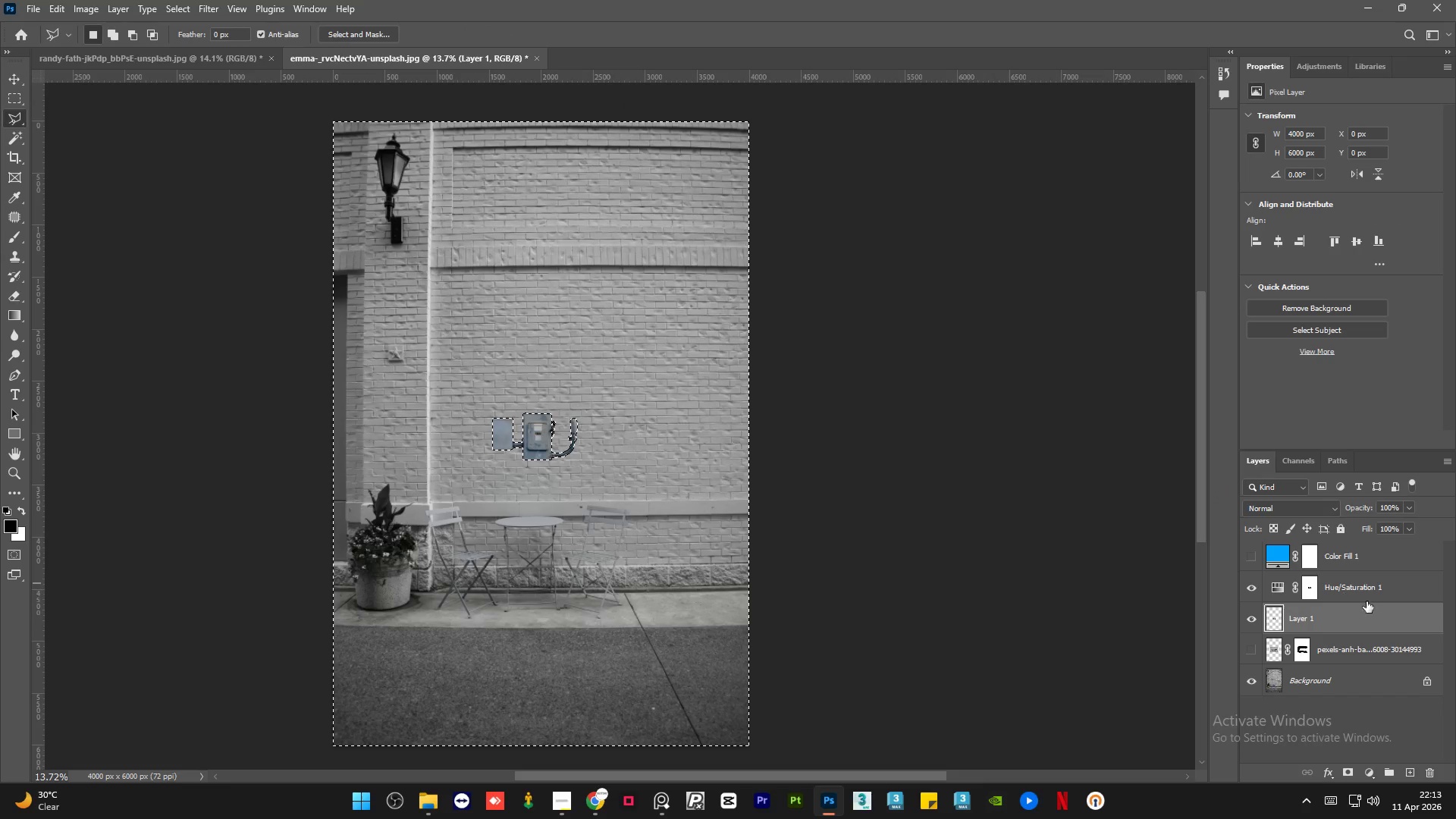 
left_click([1389, 587])
 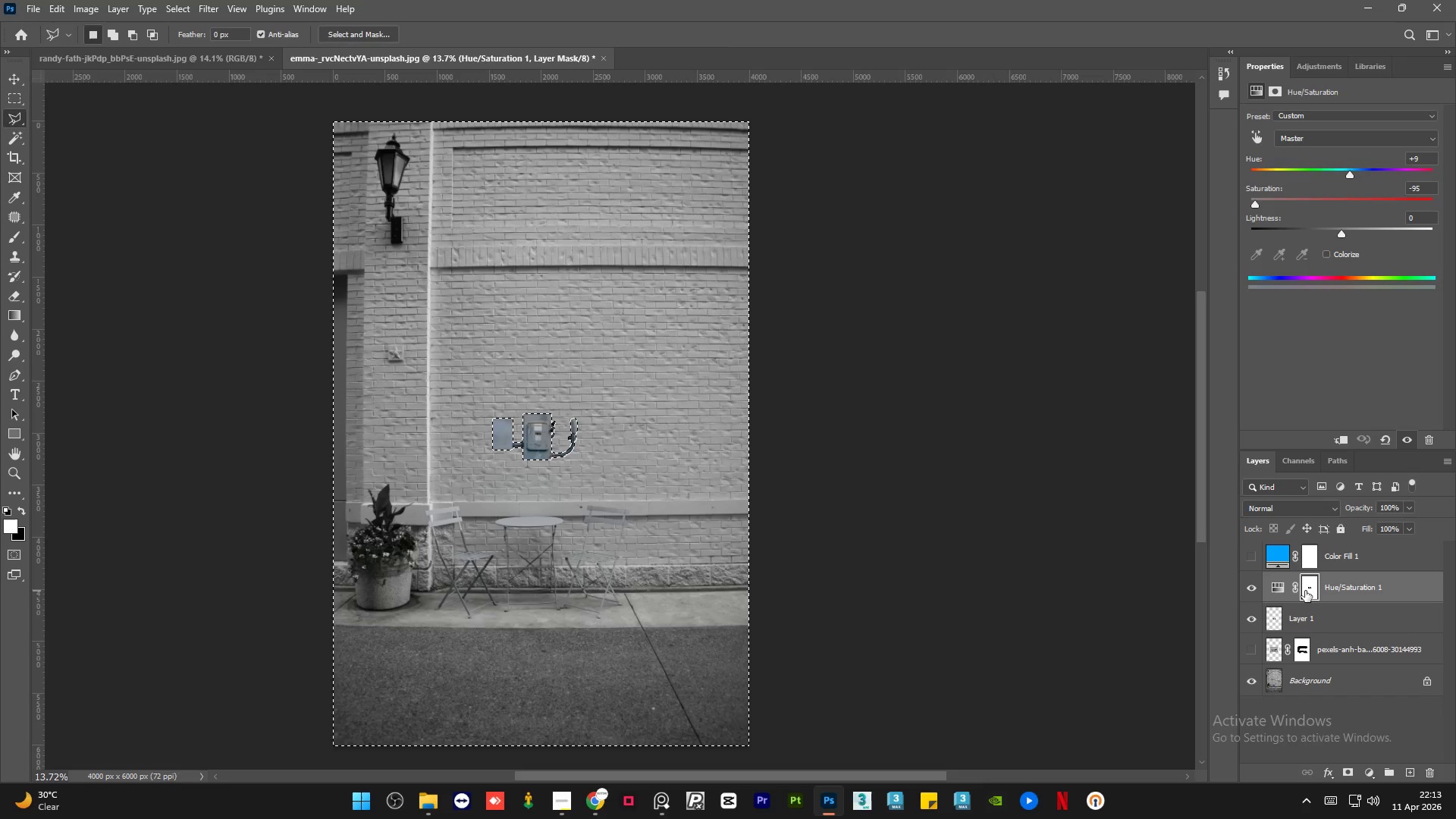 
key(Delete)
 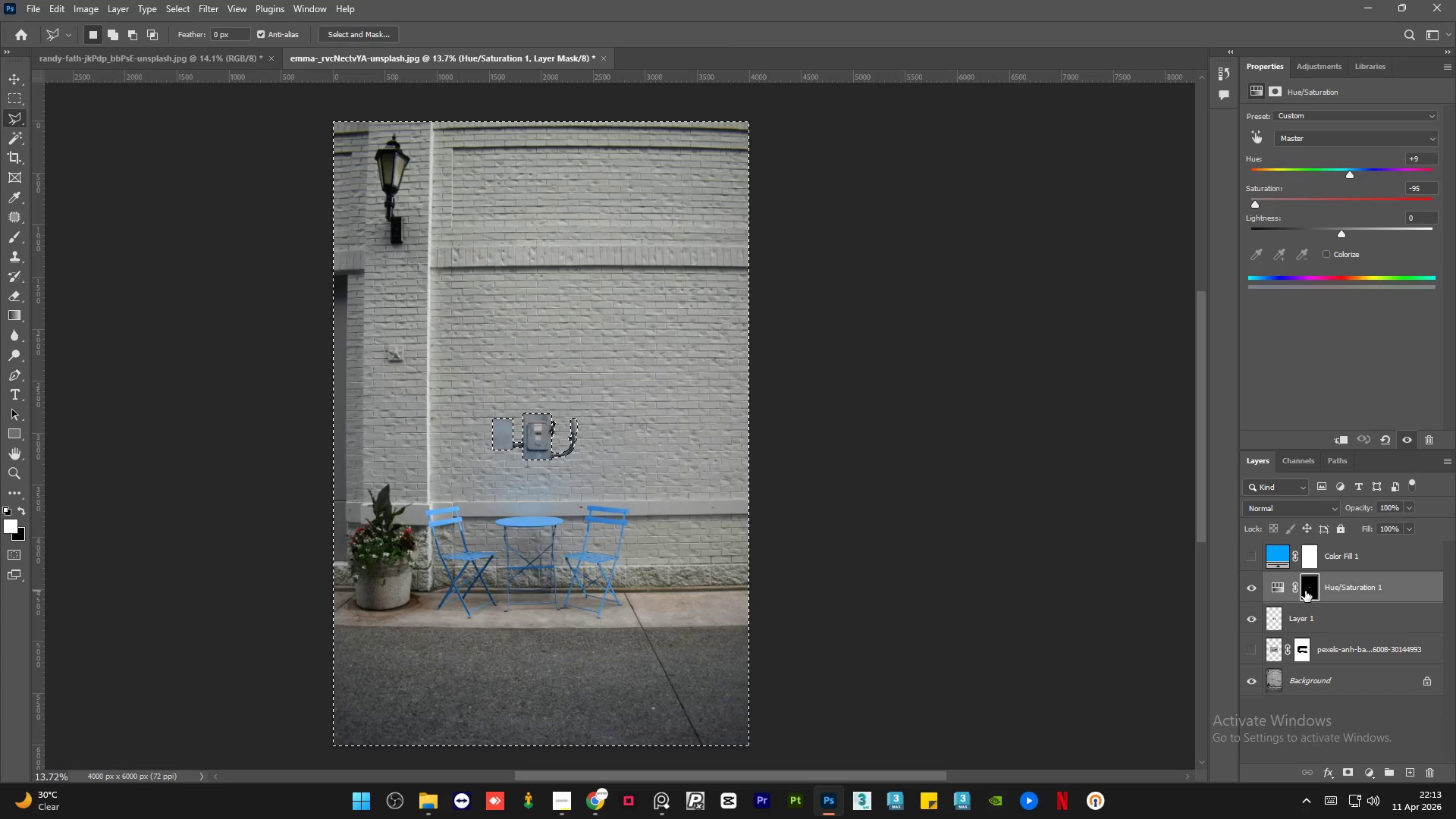 
key(Control+D)
 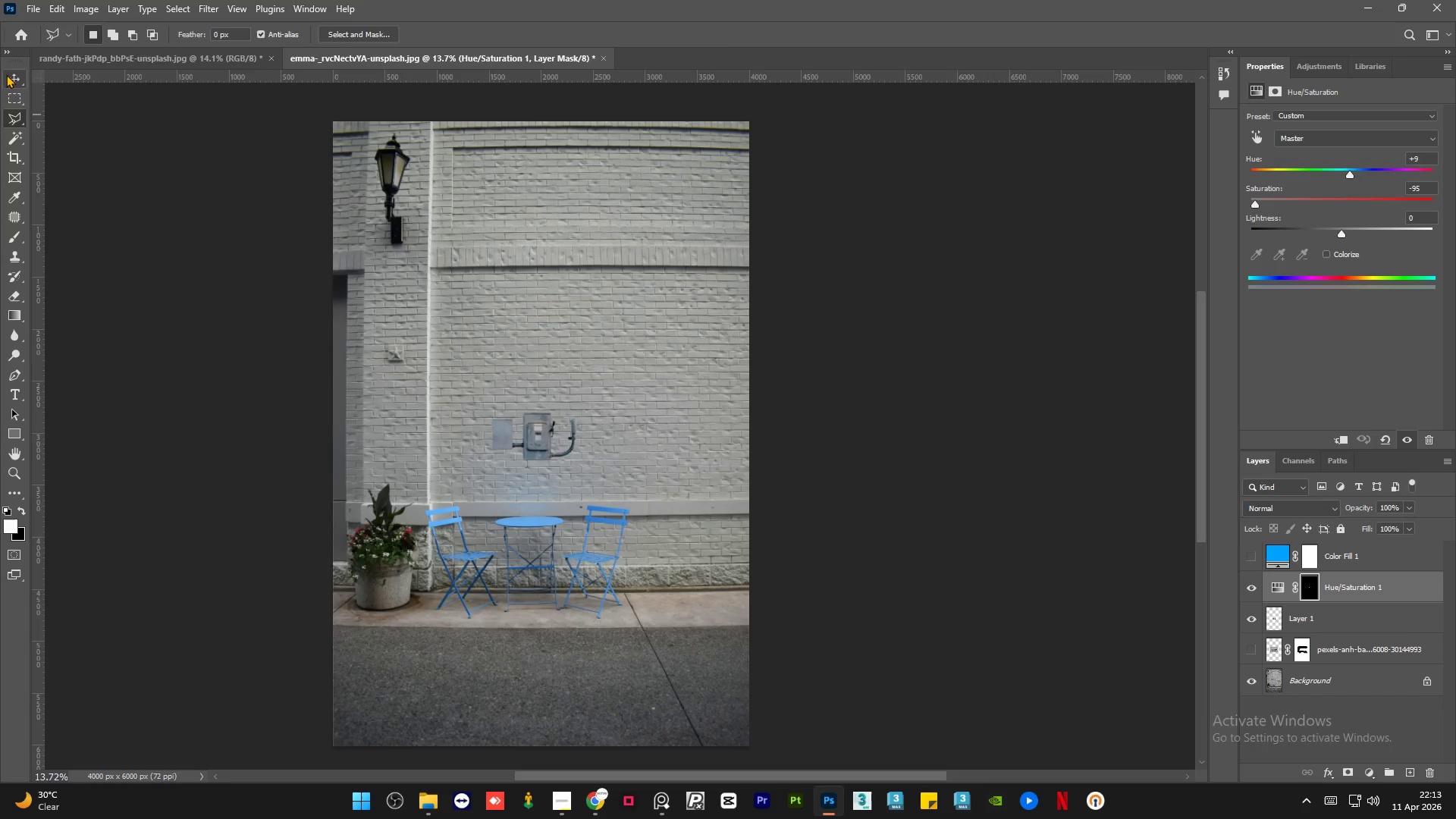 
double_click([168, 274])
 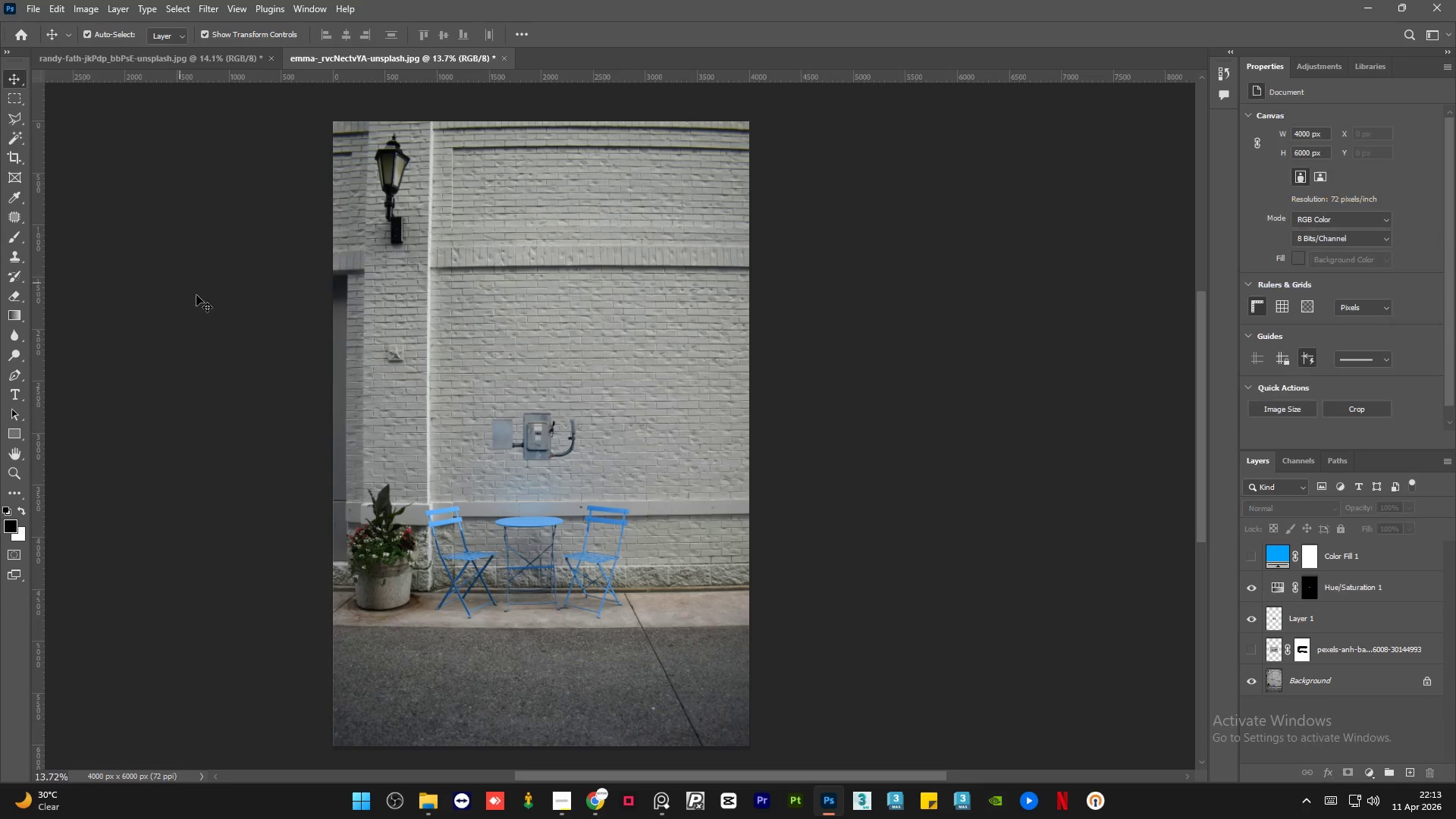 
hold_key(key=AltLeft, duration=1.5)
scroll: coordinate [522, 516], scroll_direction: up, amount: 16.0
 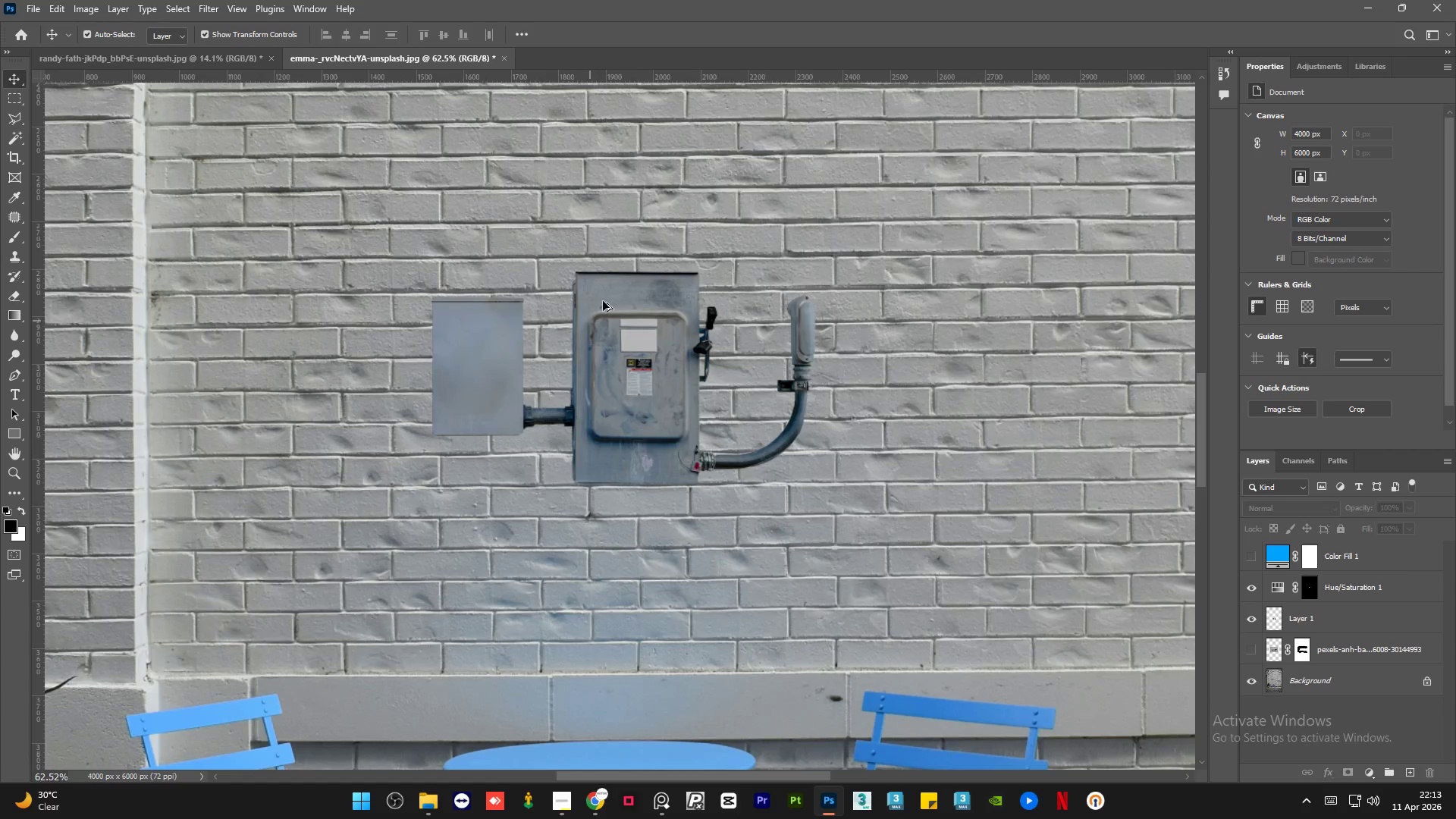 
key(Alt+AltLeft)
 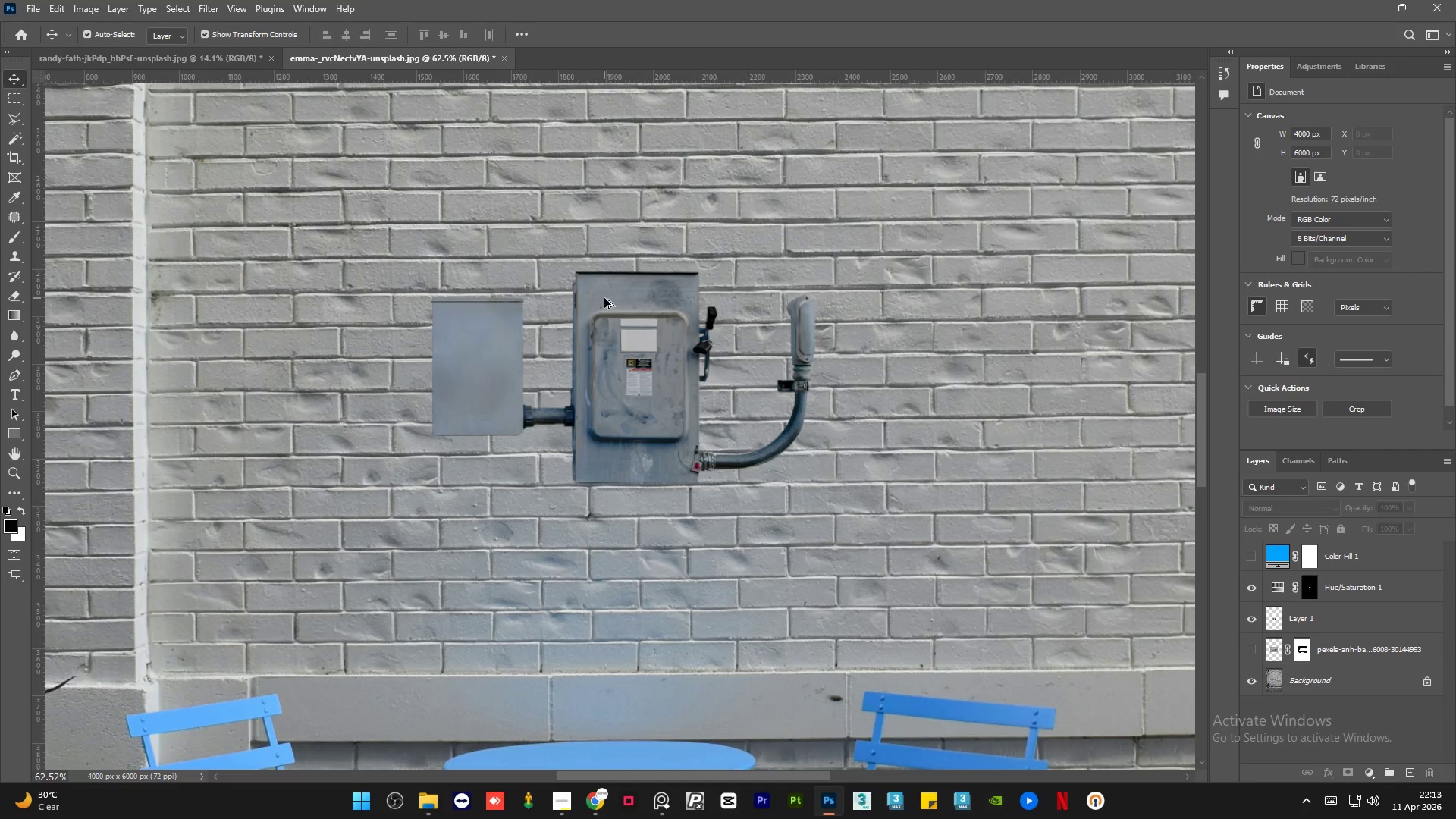 
key(Alt+AltLeft)
 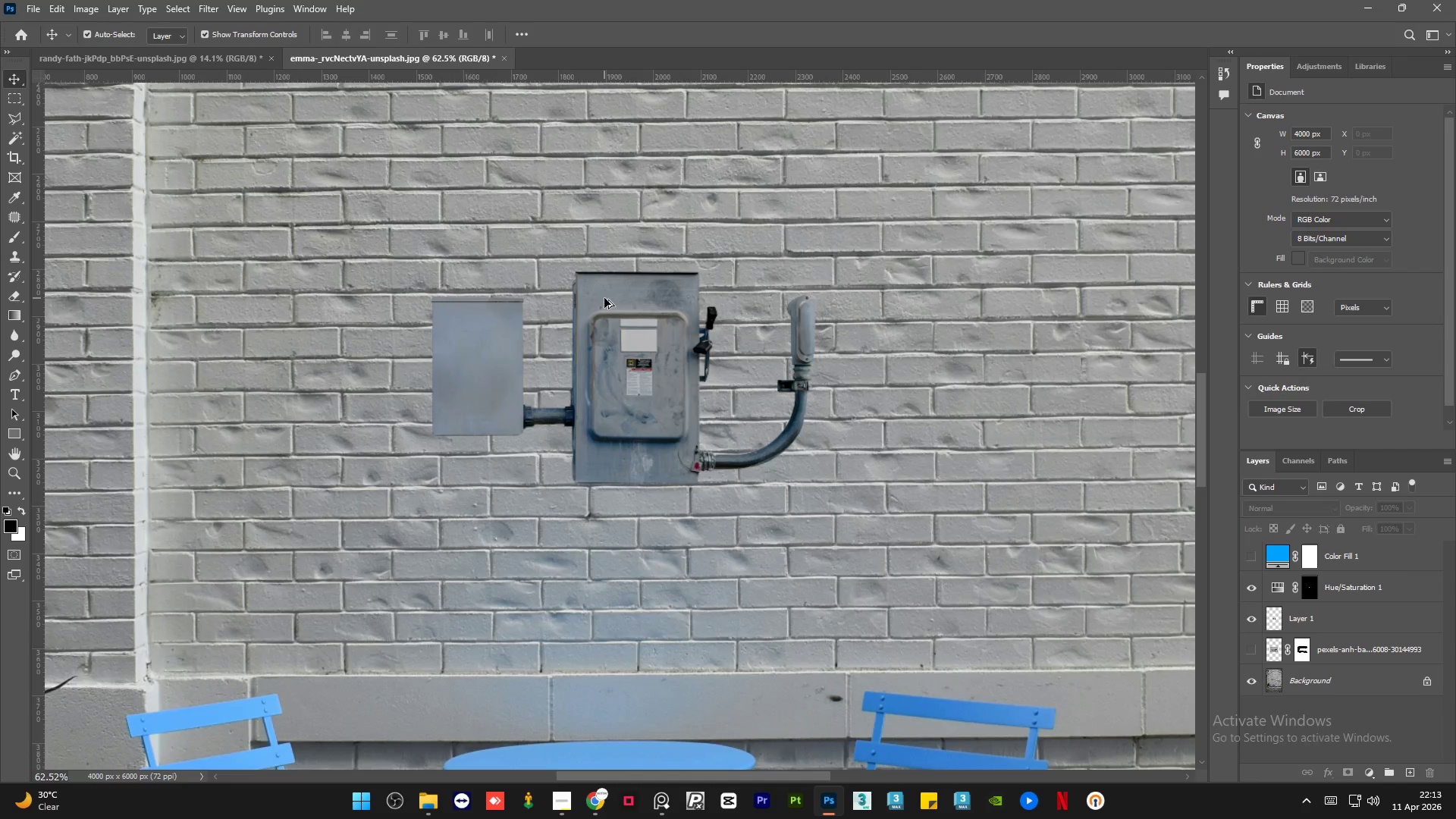 
key(Alt+AltLeft)
 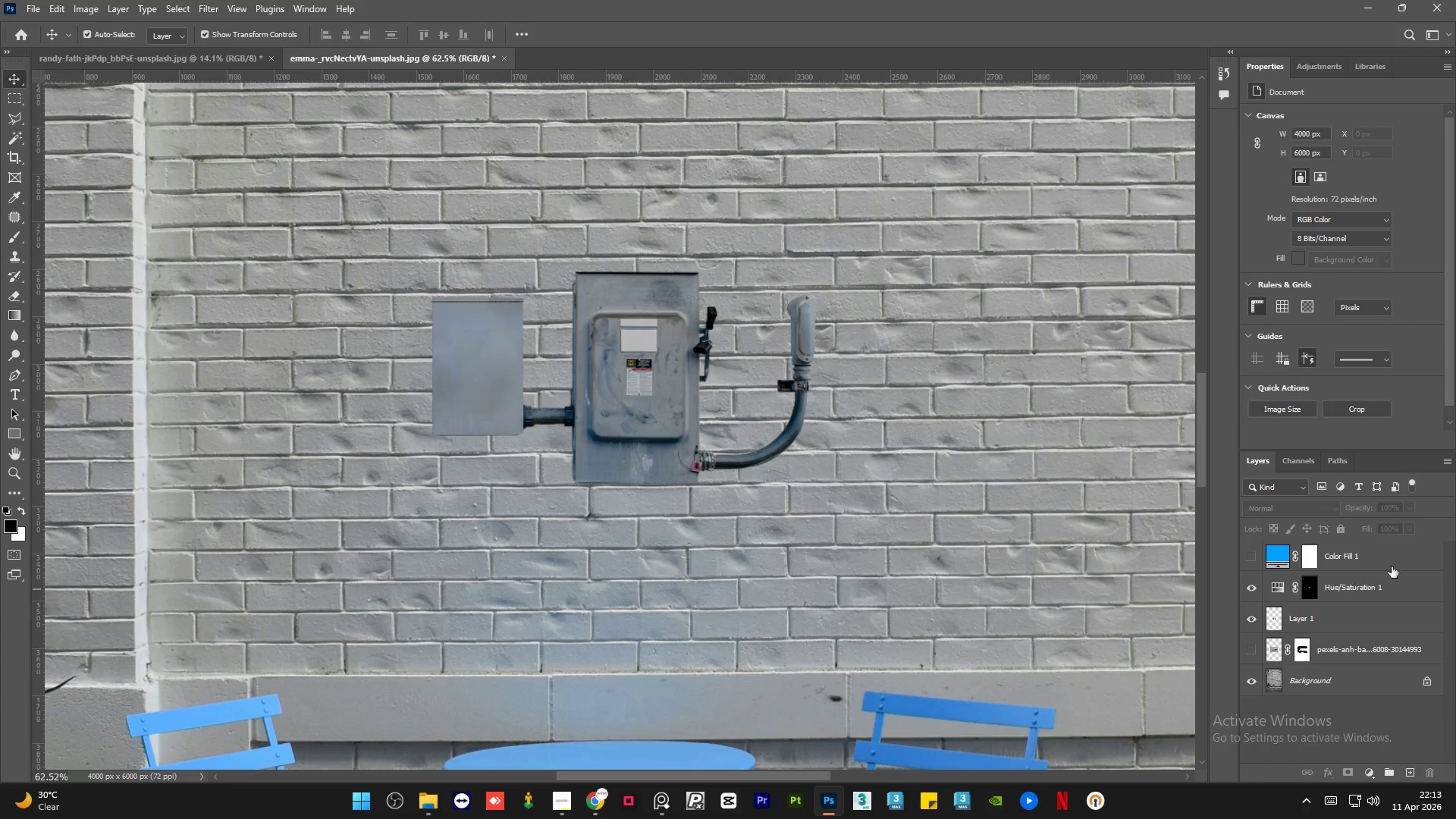 
left_click([1414, 548])
 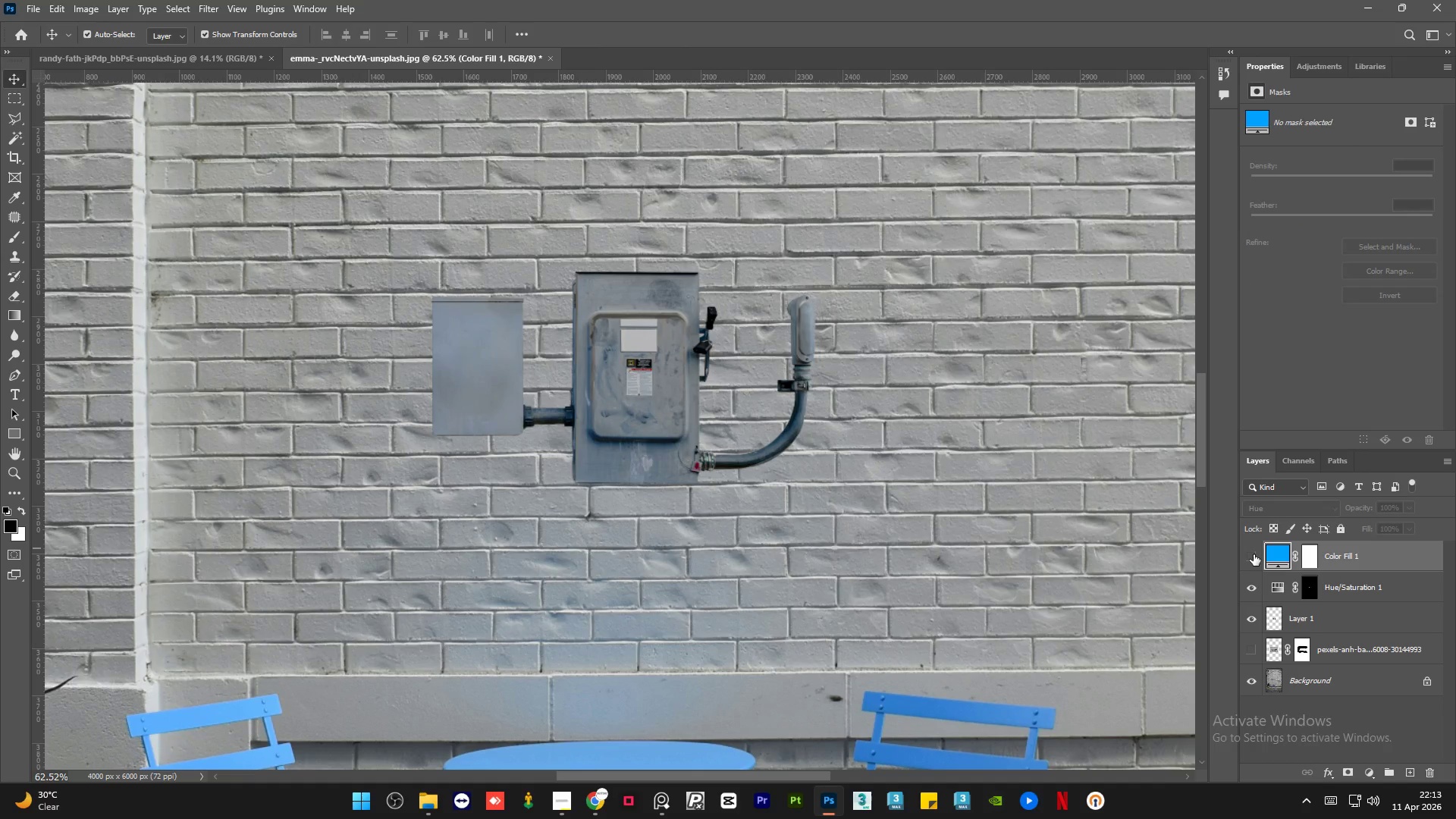 
left_click([1254, 554])
 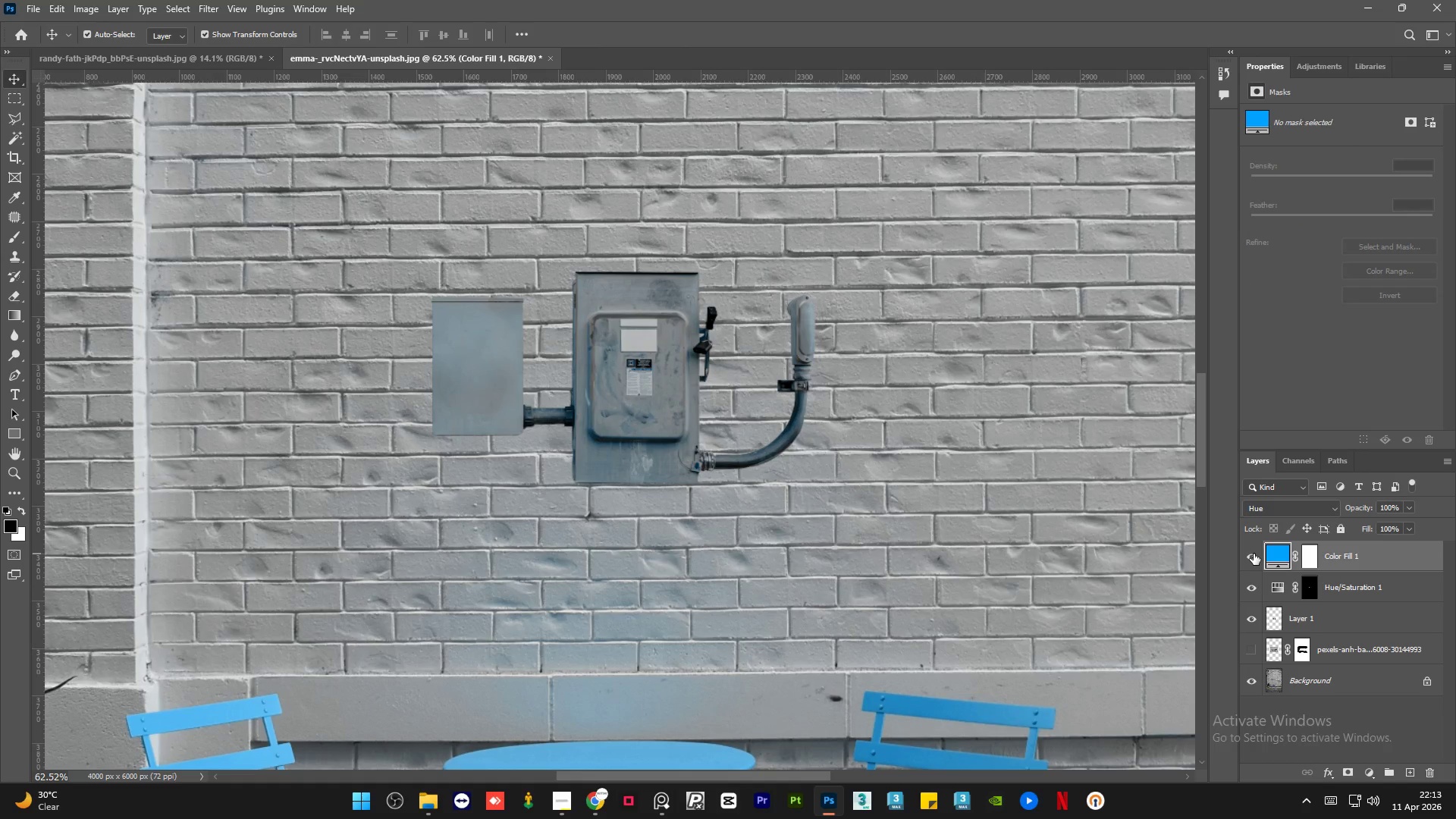 
hold_key(key=AltLeft, duration=1.5)
scroll: coordinate [566, 391], scroll_direction: down, amount: 11.0
 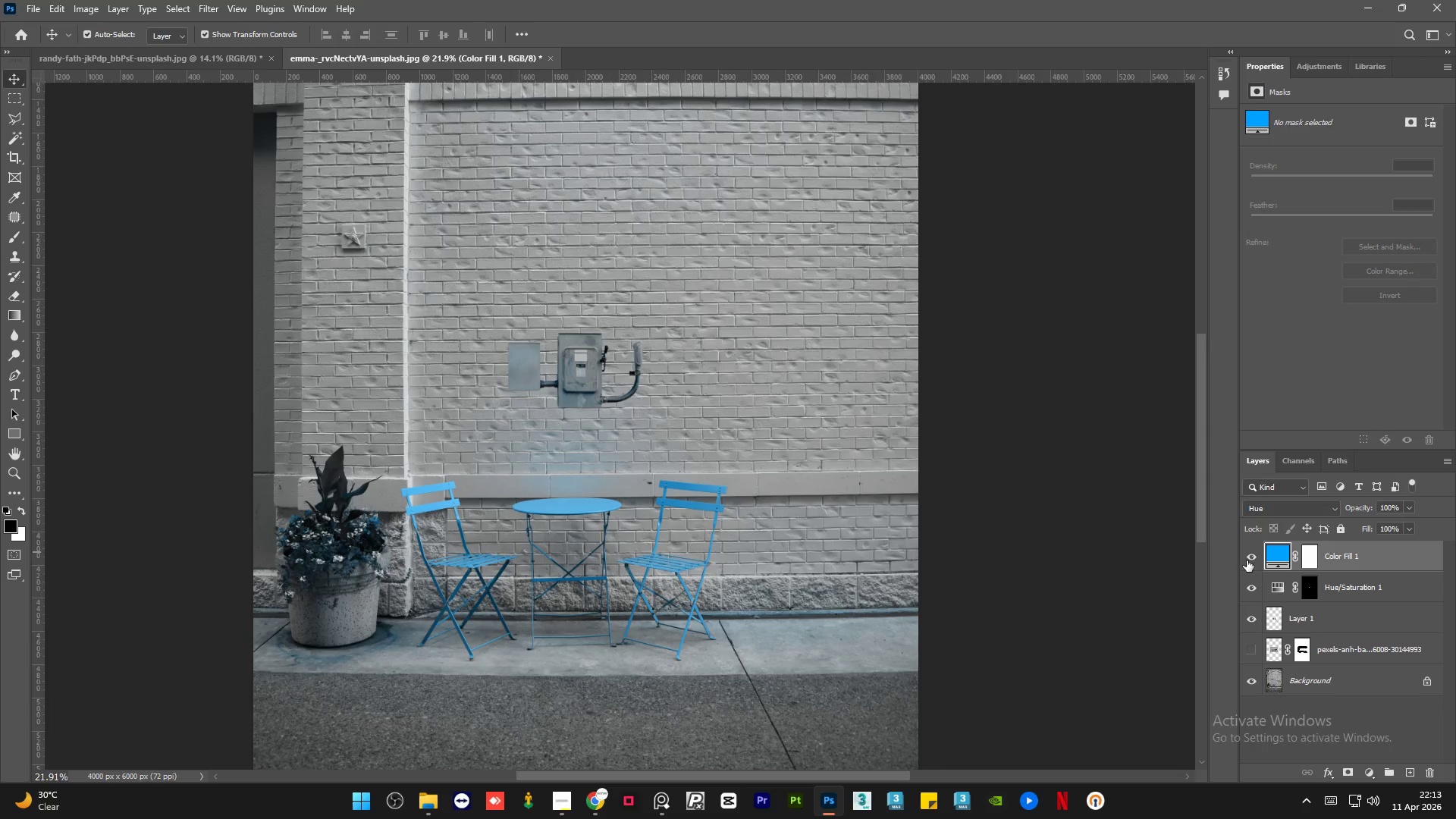 
left_click([1251, 559])
 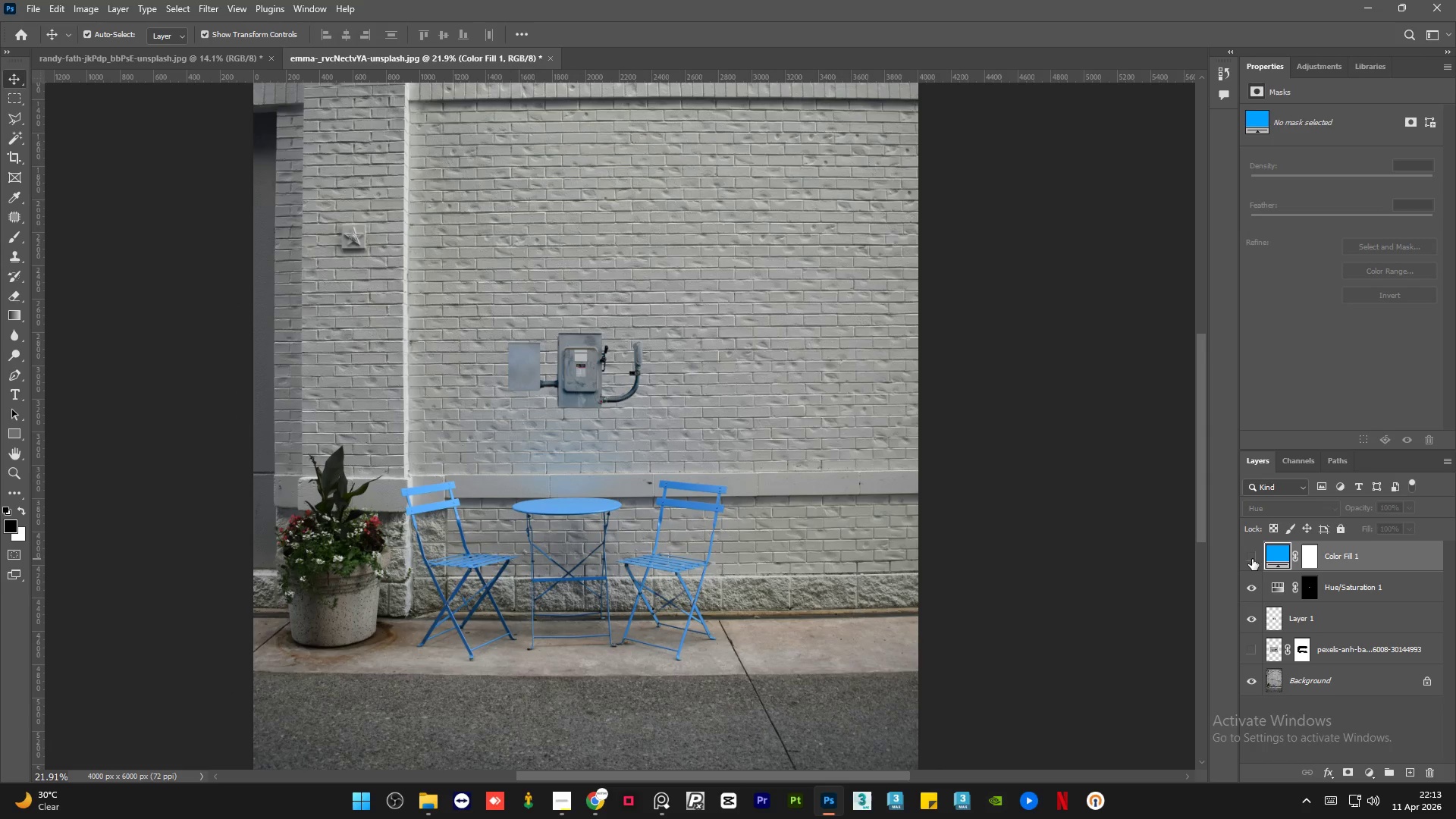 
left_click([1252, 559])
 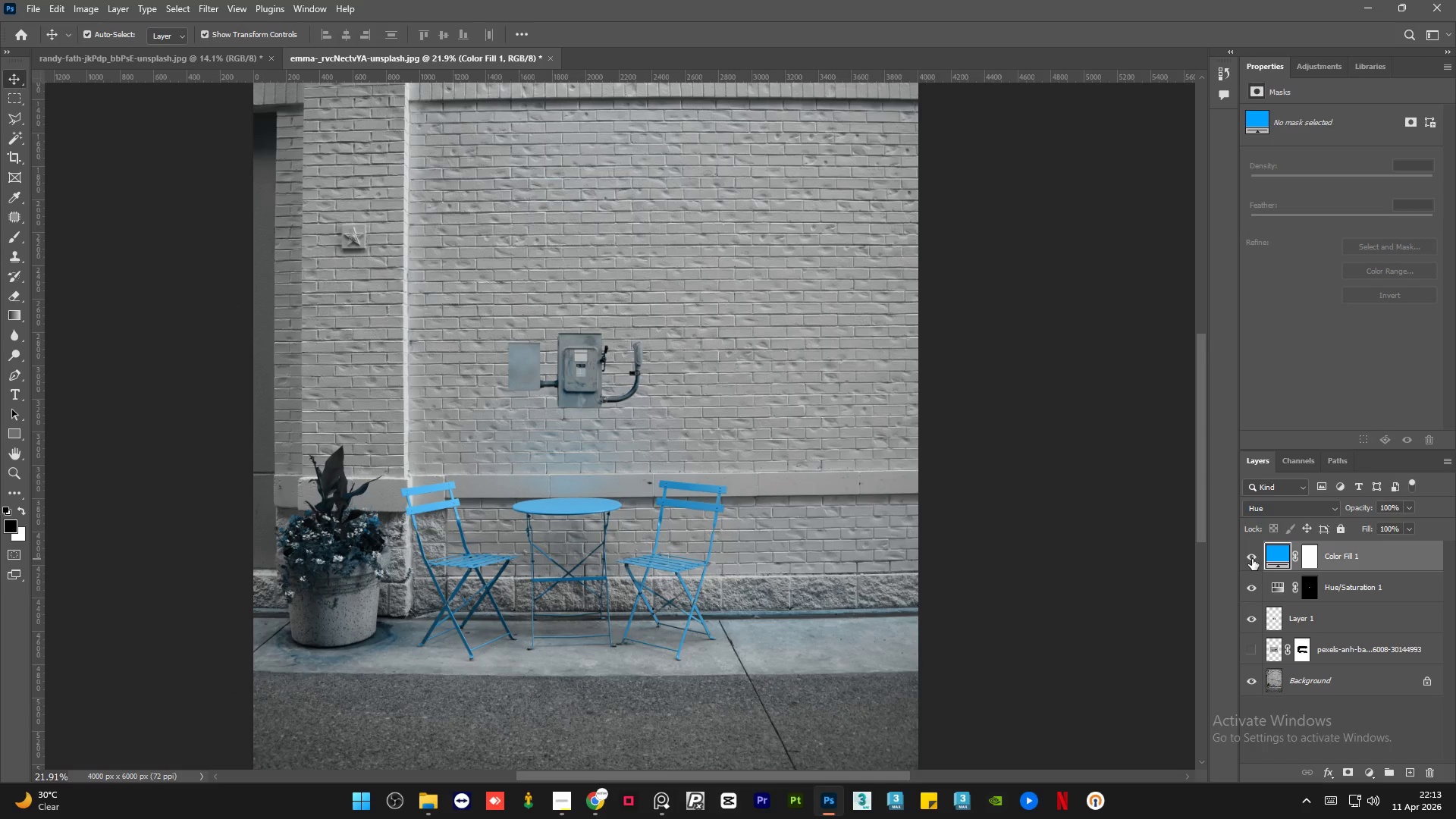 
left_click([1252, 559])
 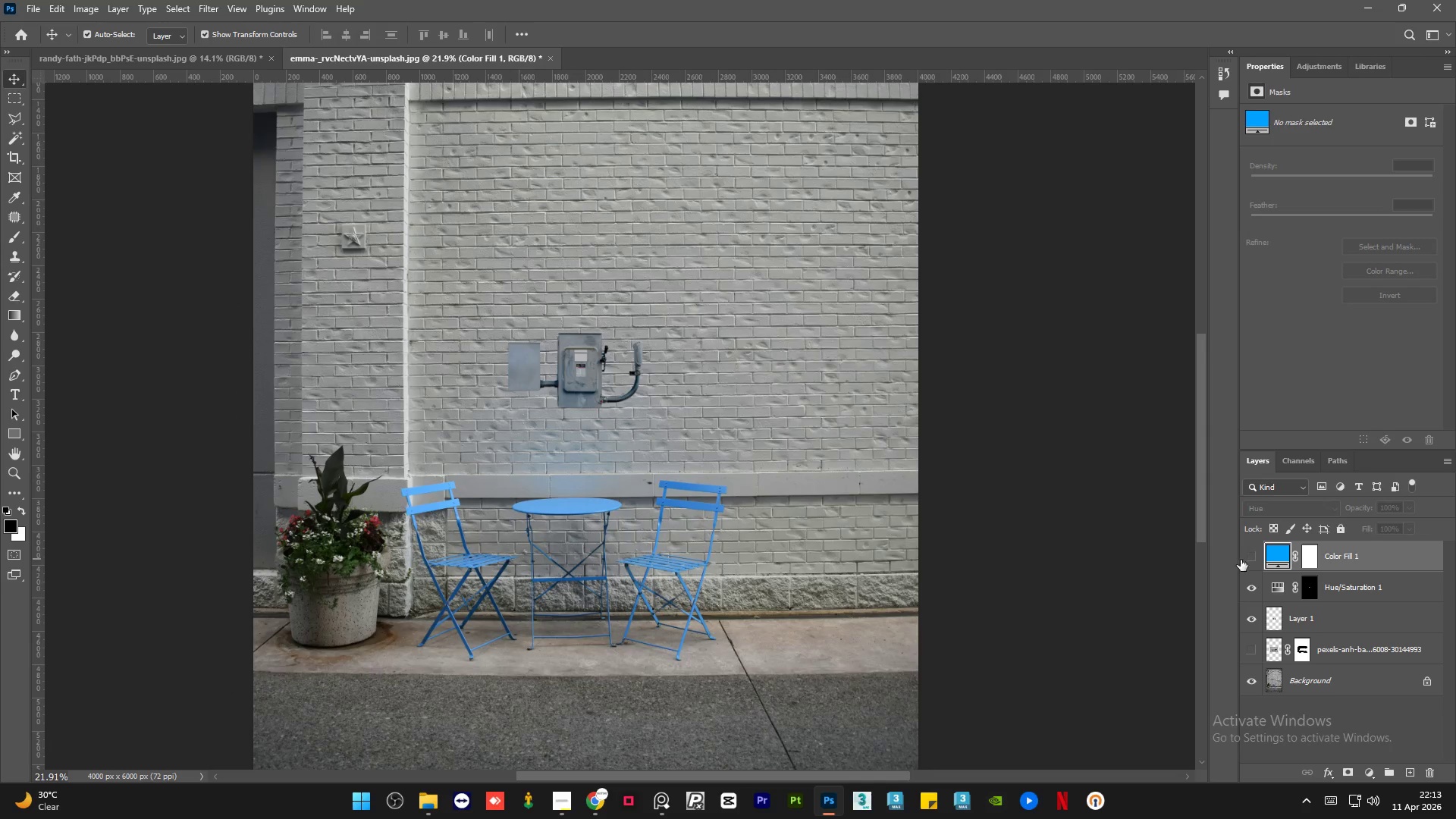 
hold_key(key=AltLeft, duration=1.28)
scroll: coordinate [475, 529], scroll_direction: down, amount: 6.0
 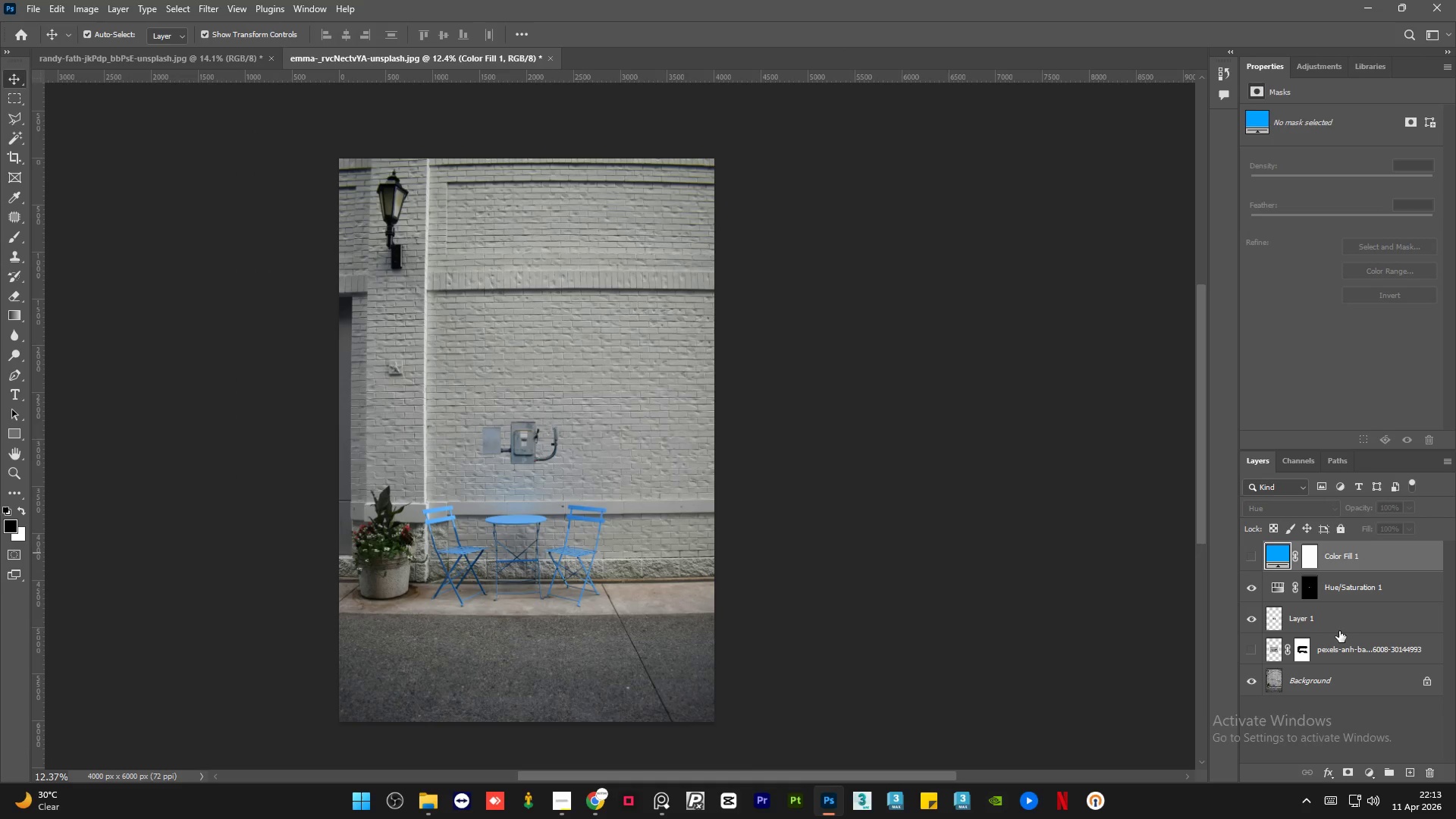 
left_click([1352, 623])
 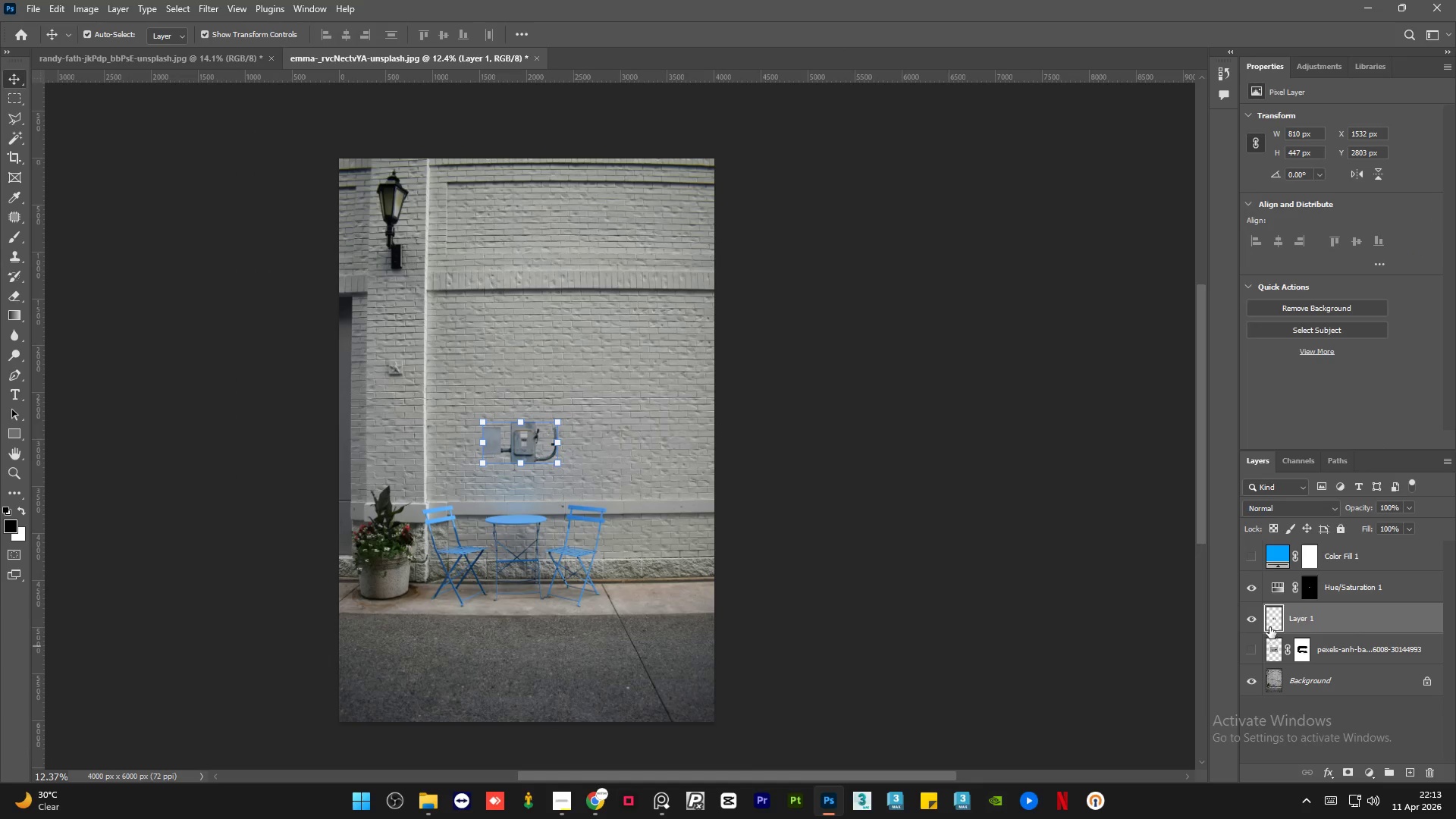 
hold_key(key=ControlLeft, duration=0.58)
 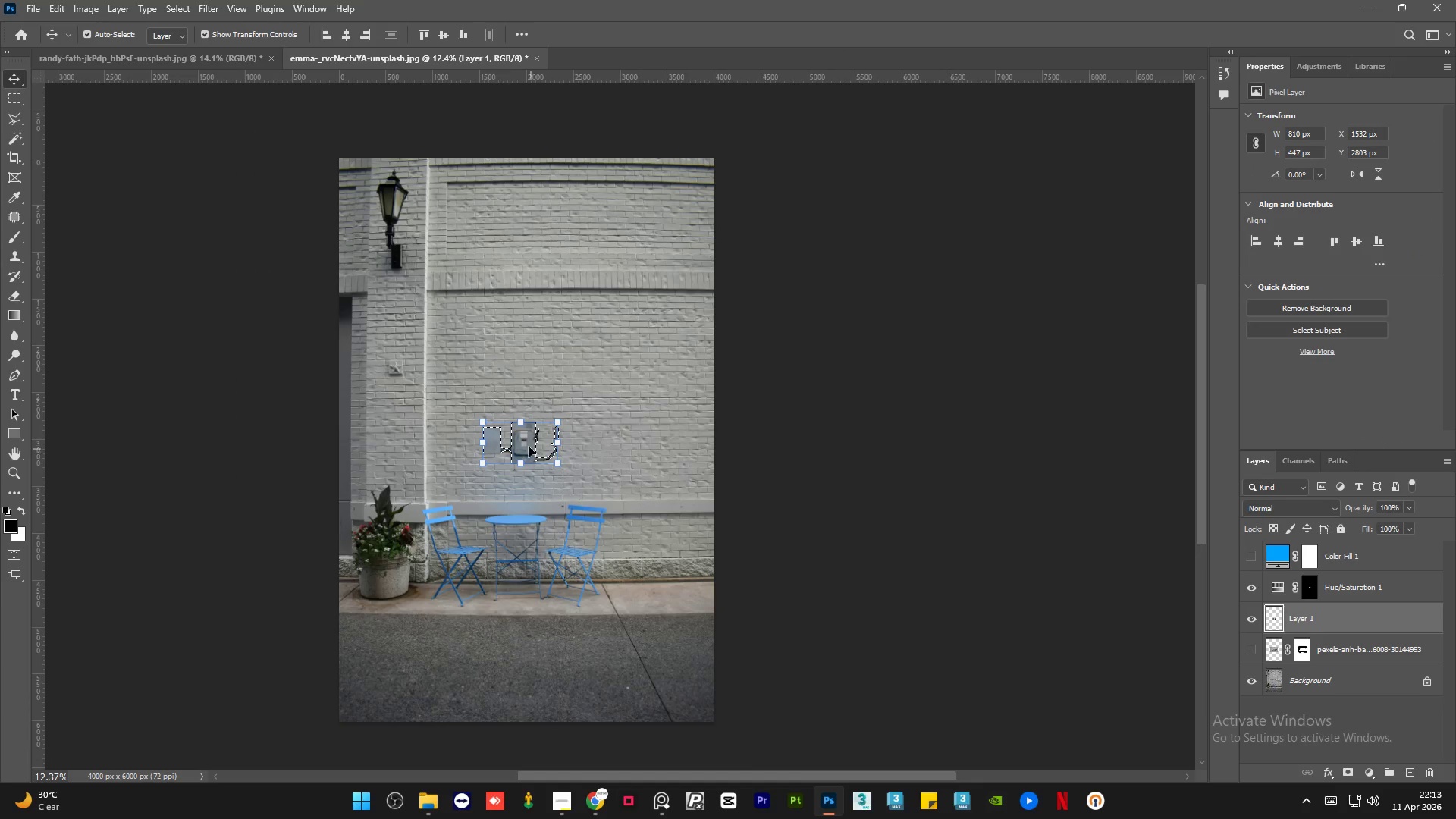 
right_click([527, 445])
 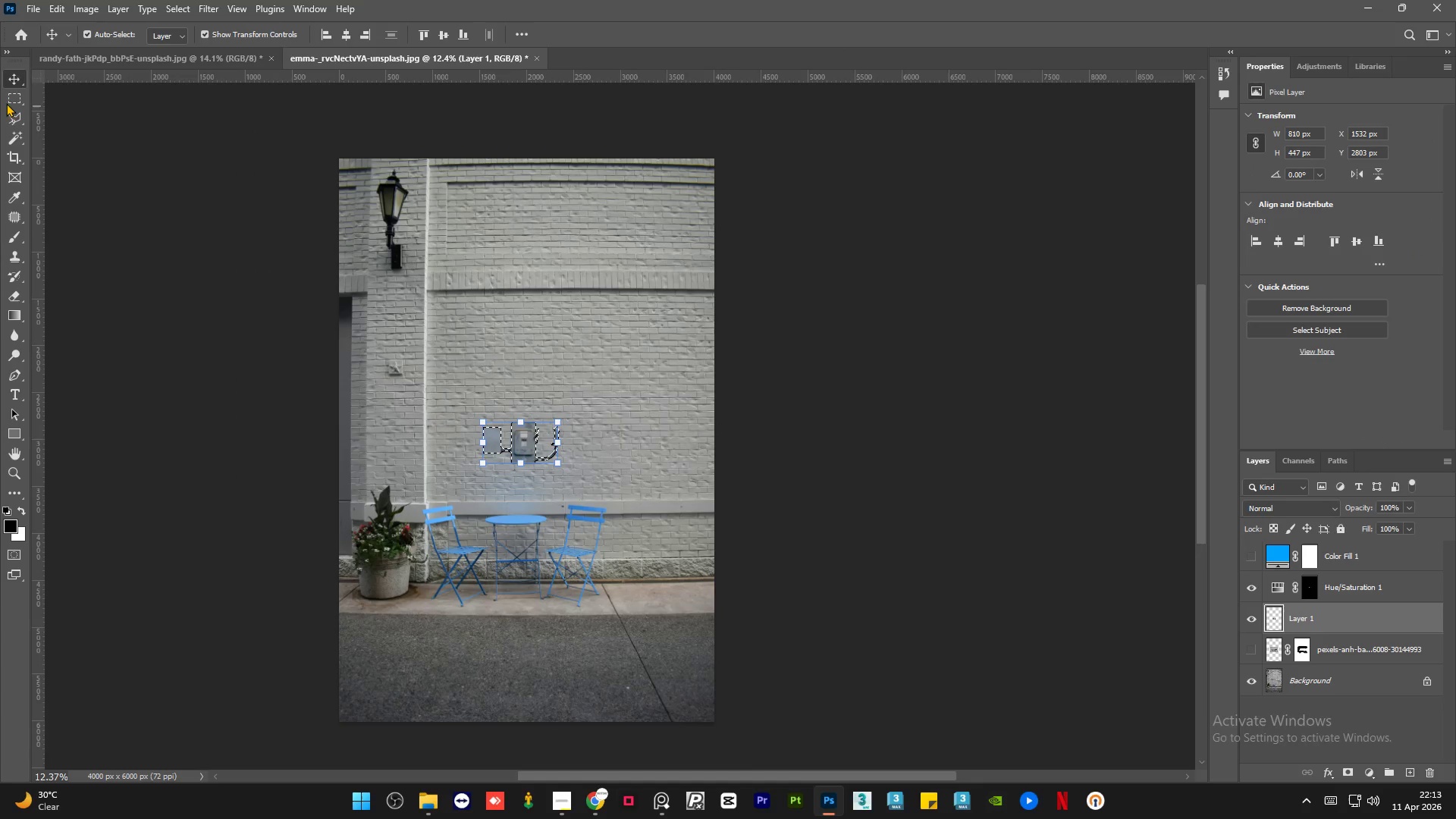 
left_click([8, 109])
 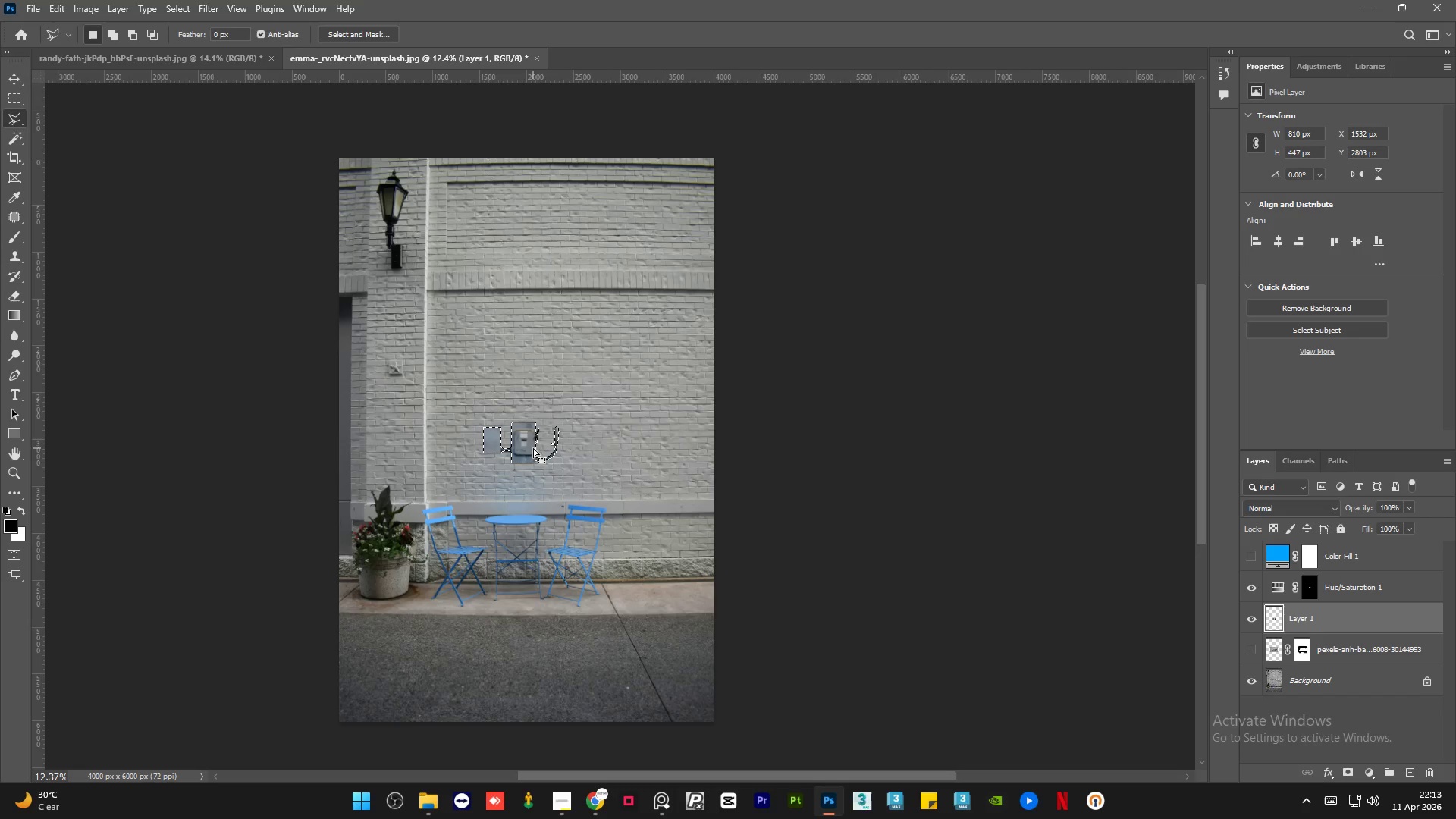 
right_click([522, 435])
 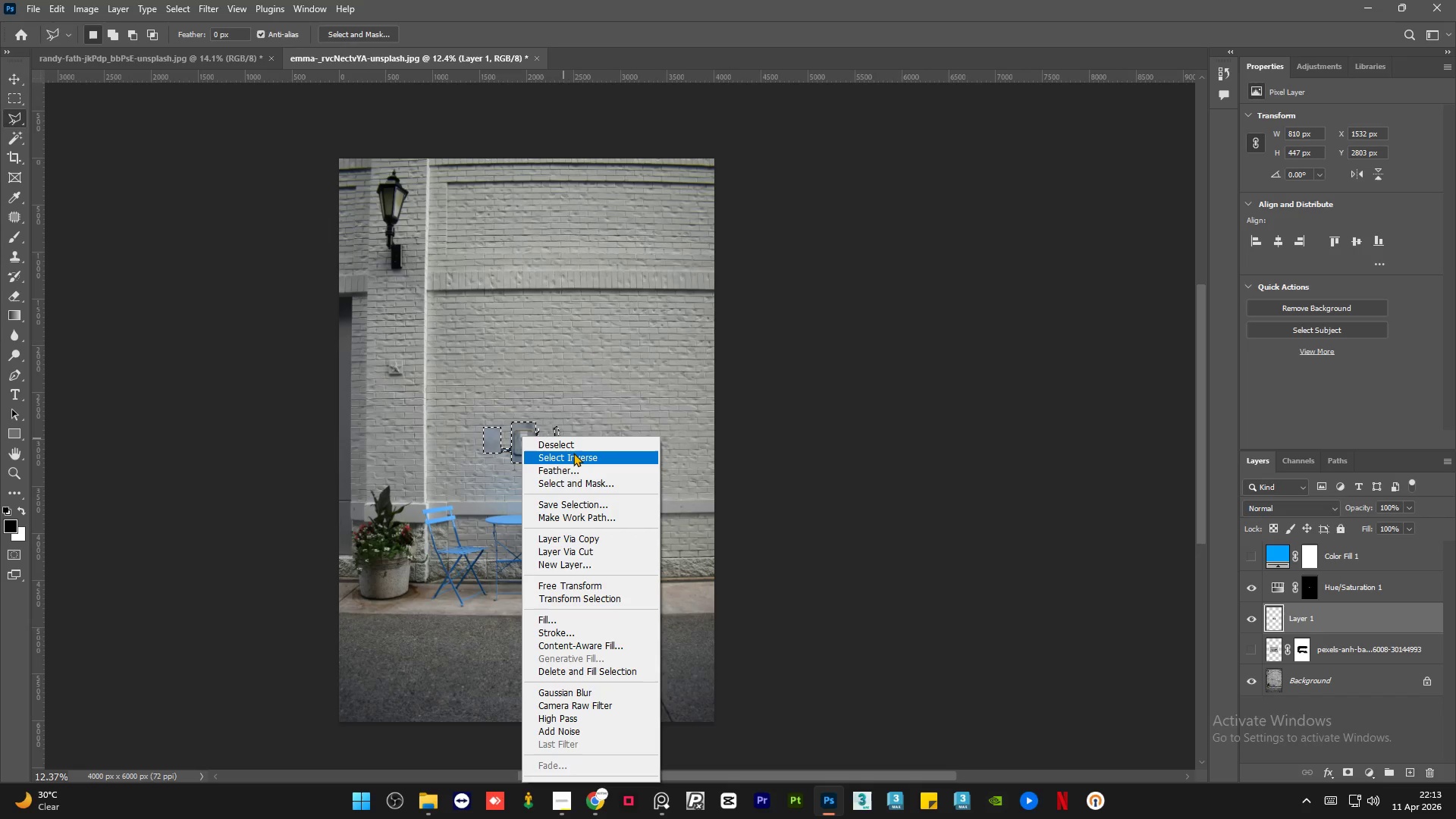 
left_click([576, 454])
 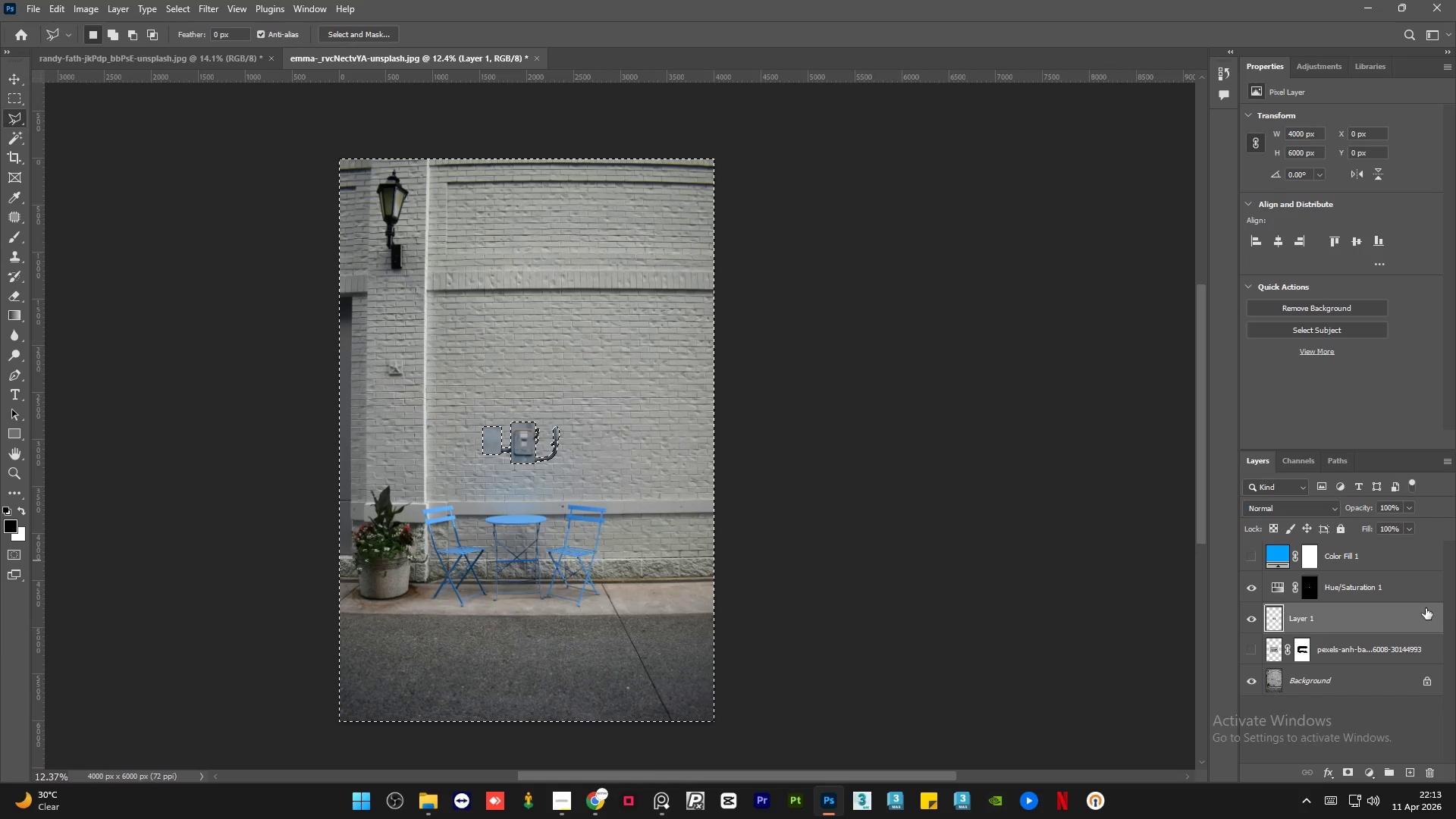 
left_click([1390, 552])
 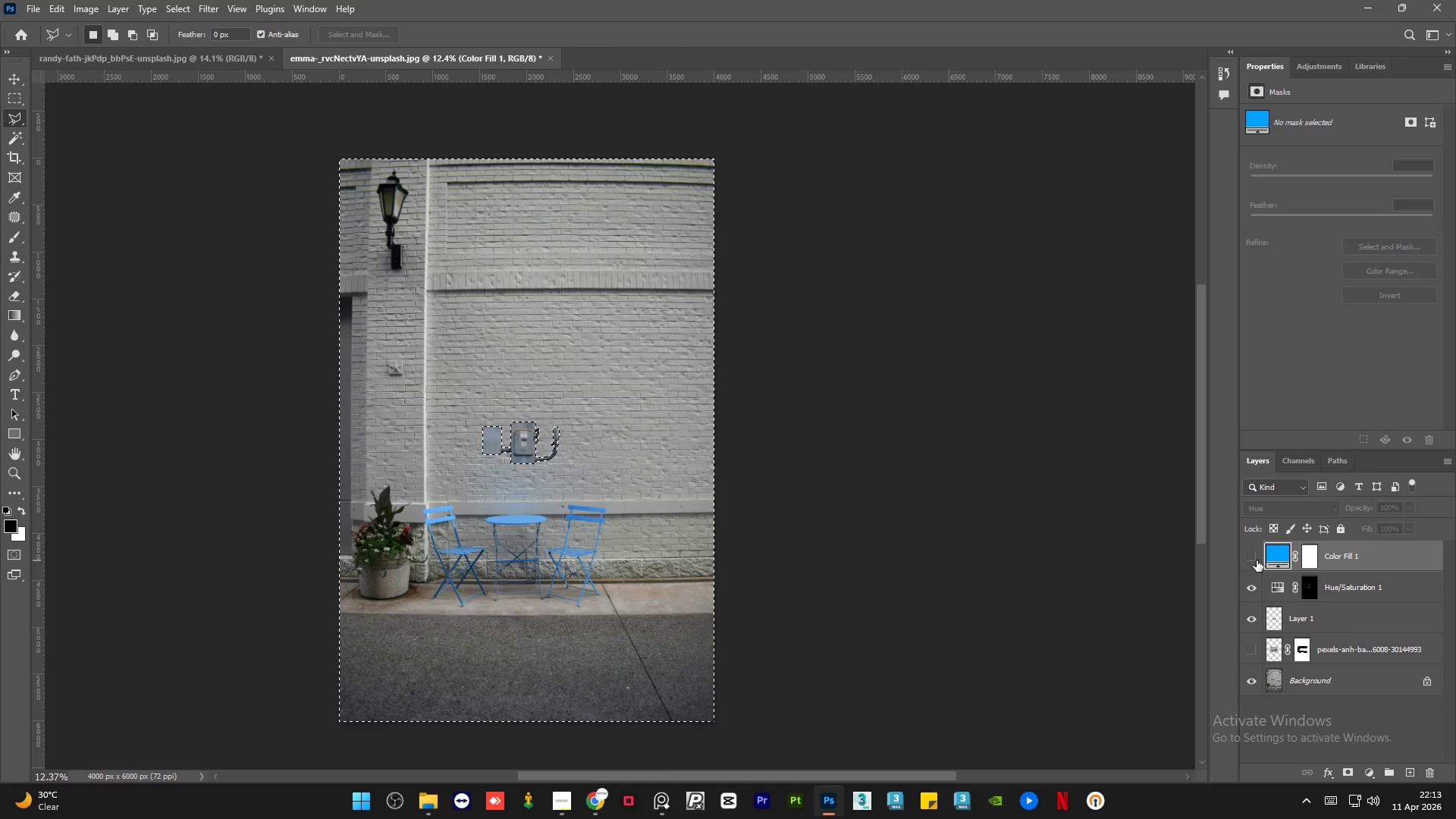 
left_click([1250, 558])
 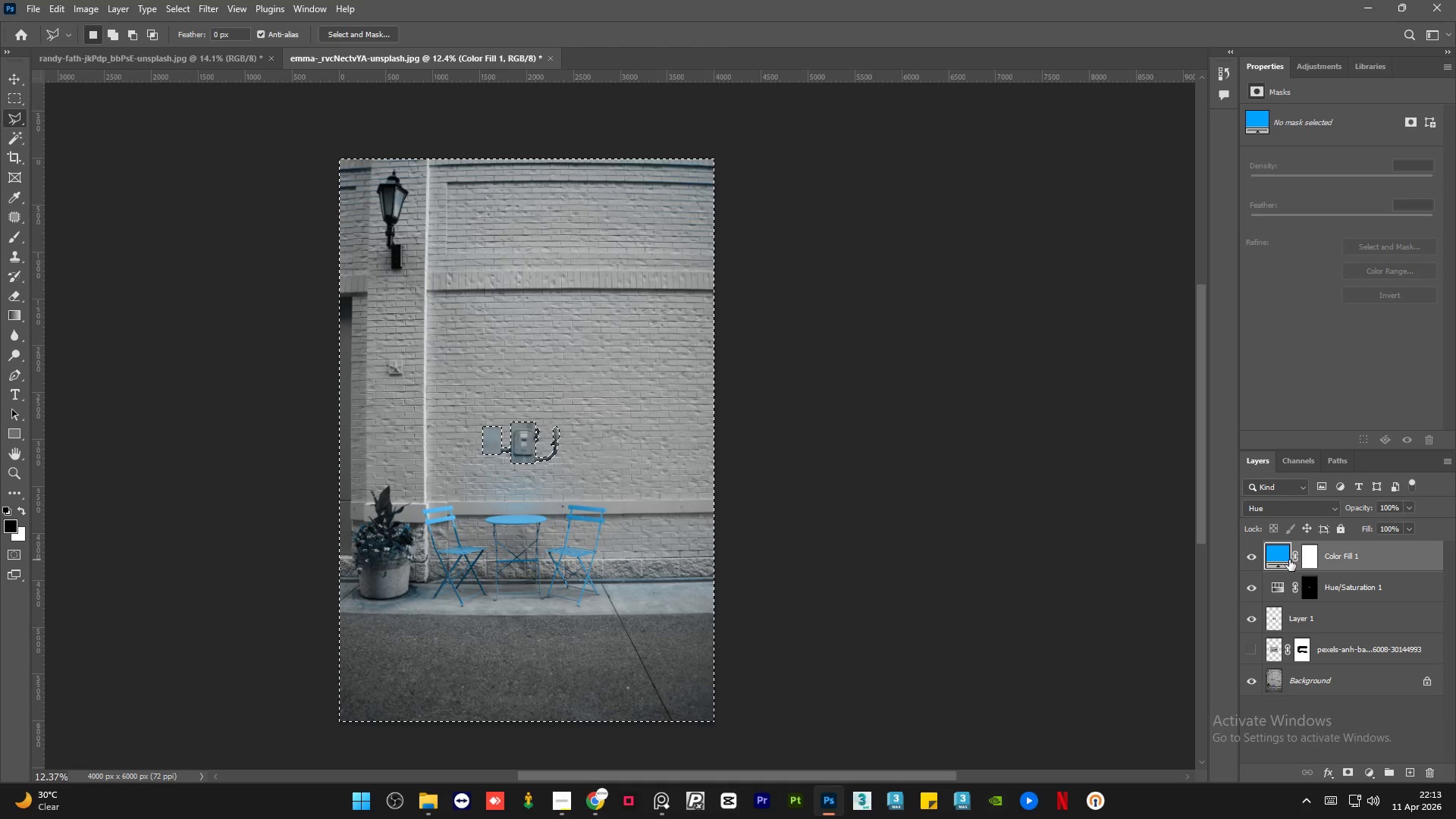 
left_click([1306, 560])
 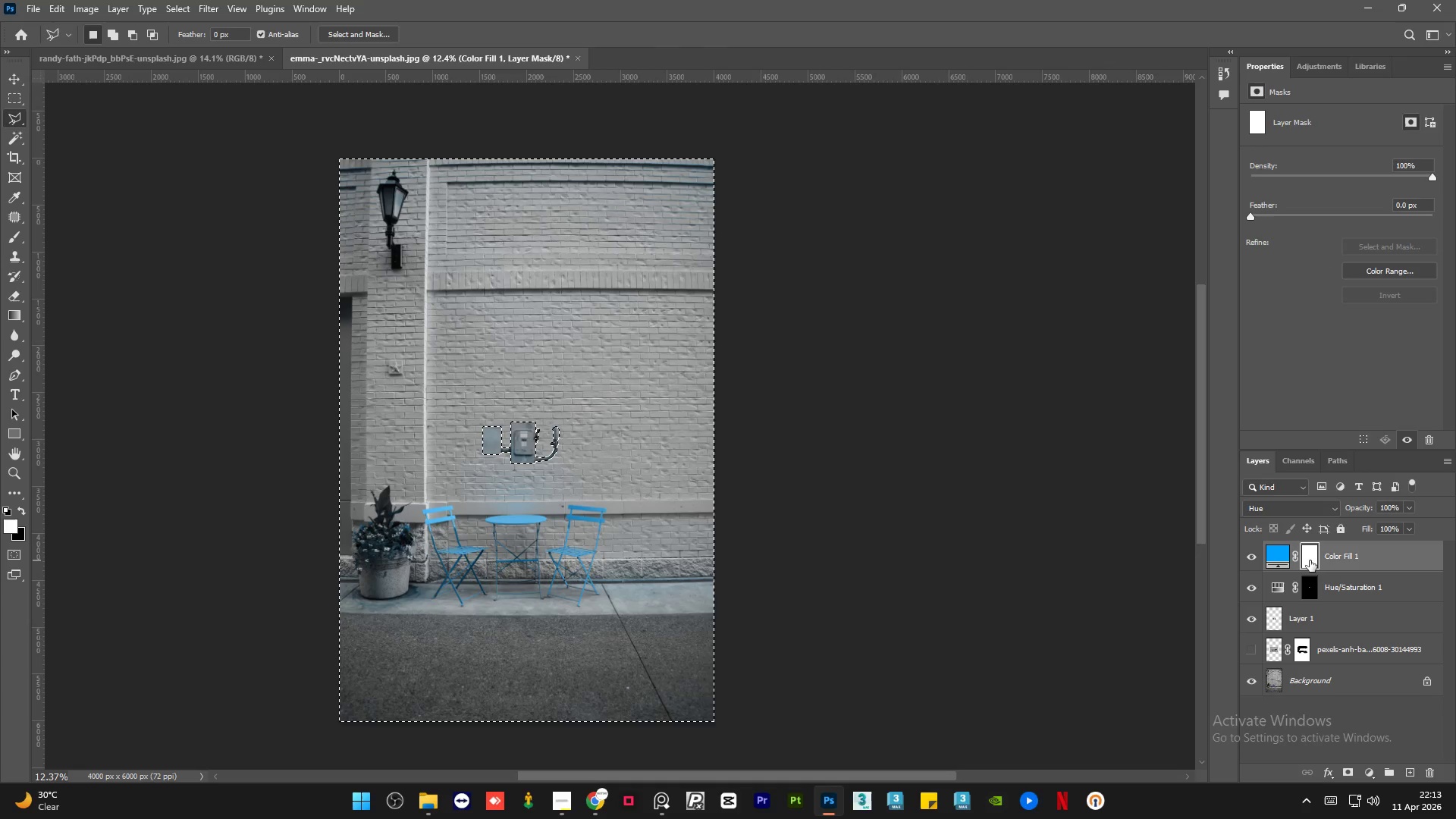 
key(Delete)
 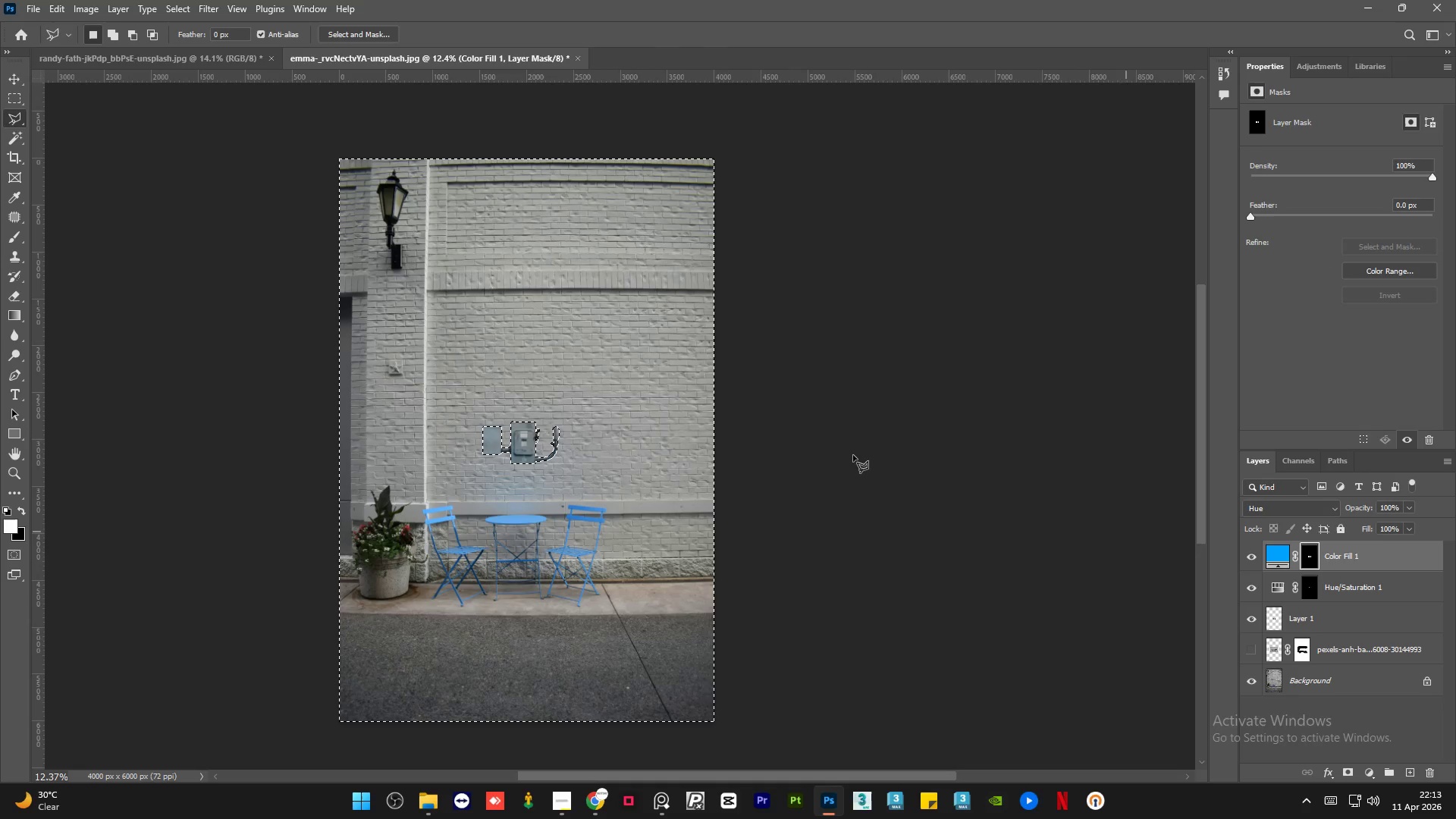 
key(Control+D)
 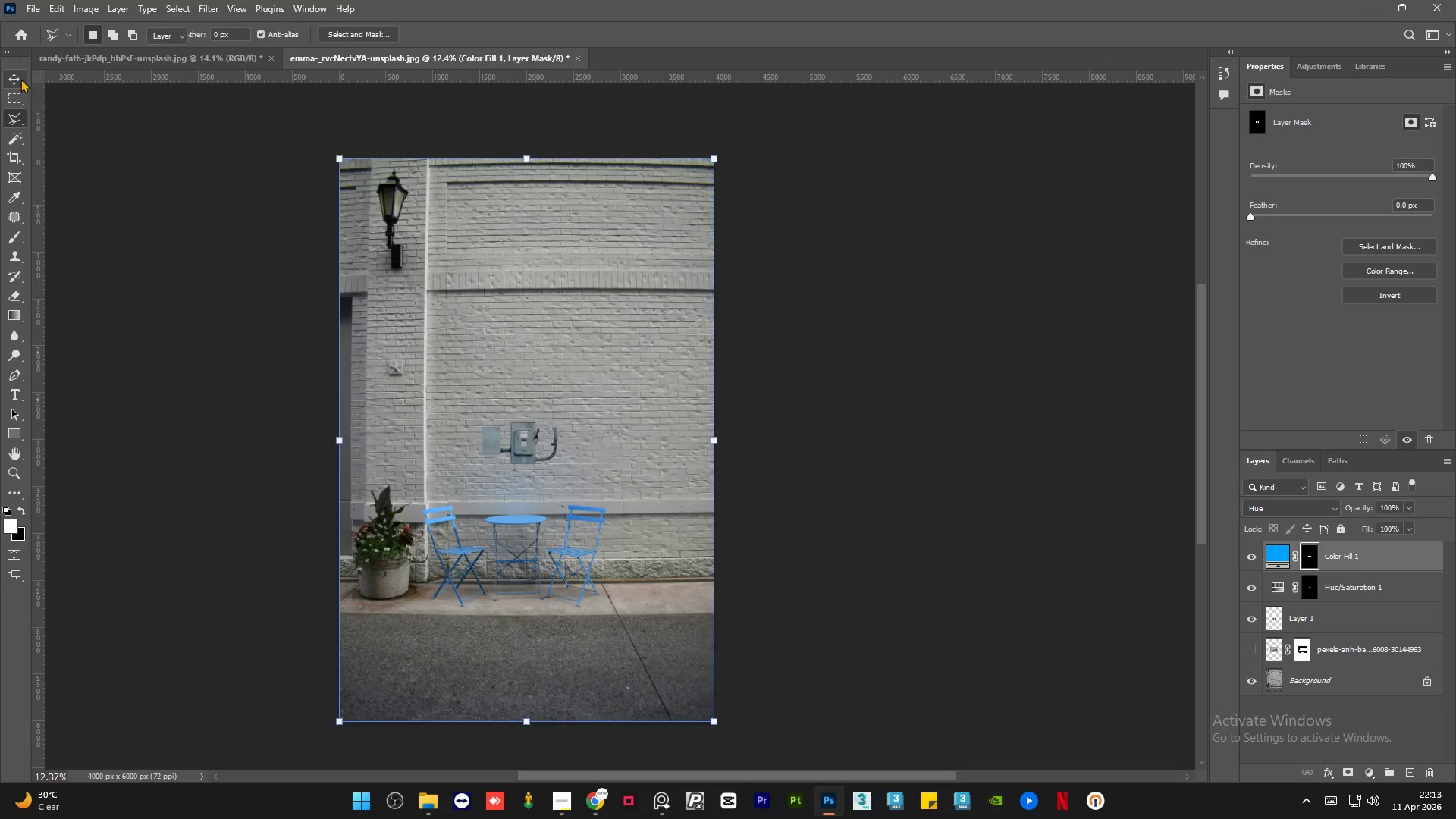 
double_click([121, 277])
 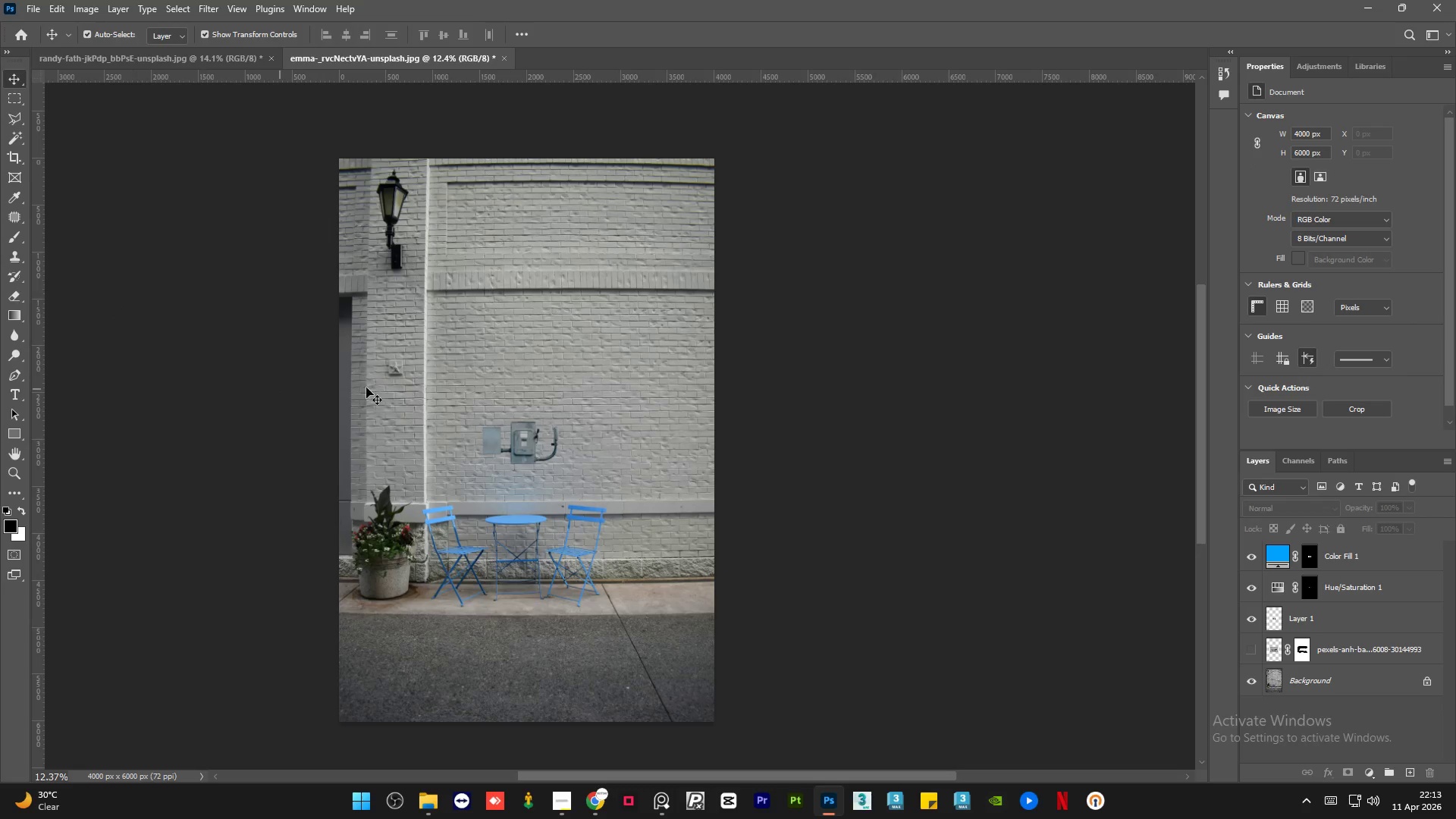 
hold_key(key=AltLeft, duration=1.51)
 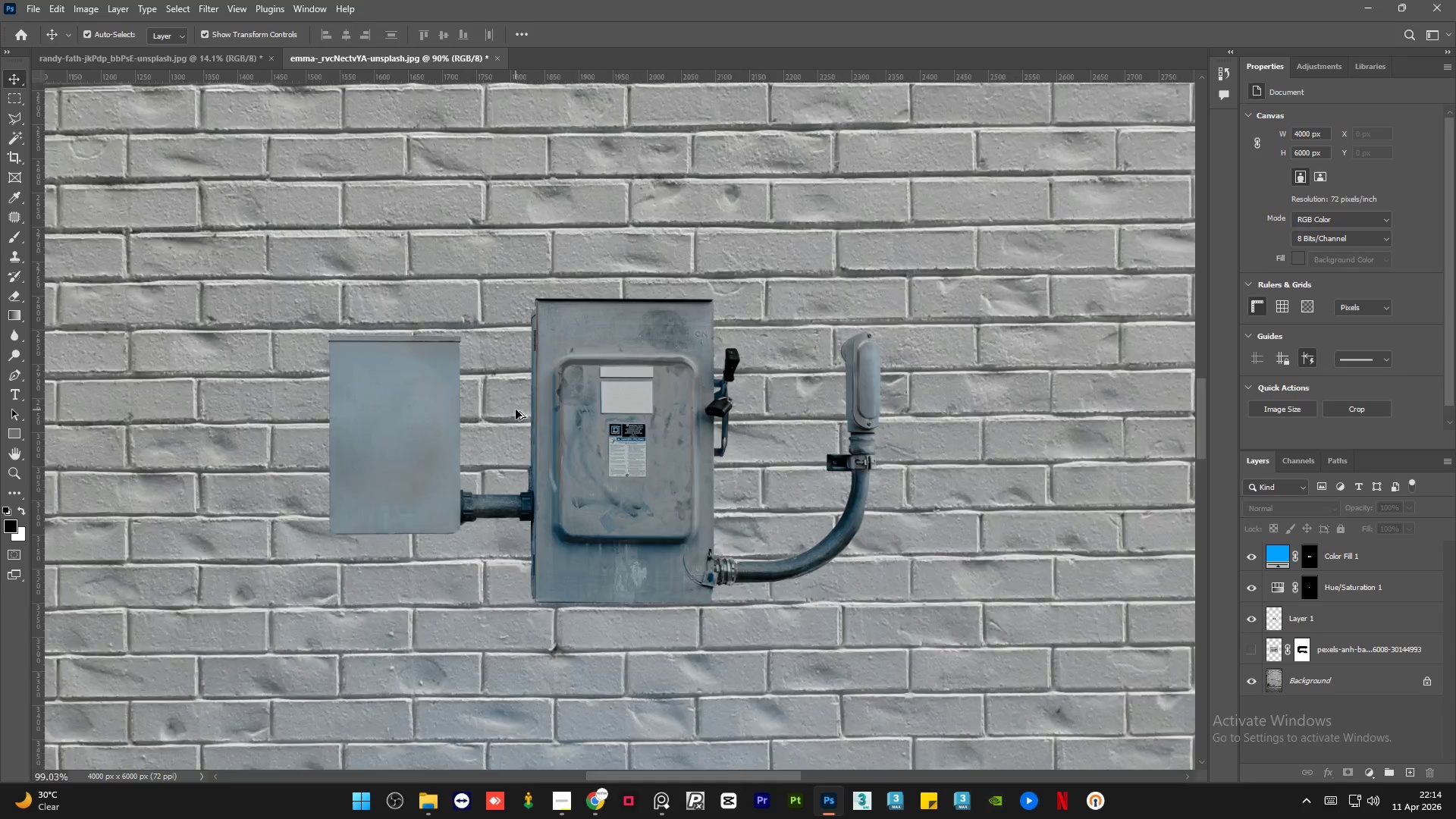 
hold_key(key=AltLeft, duration=0.83)
 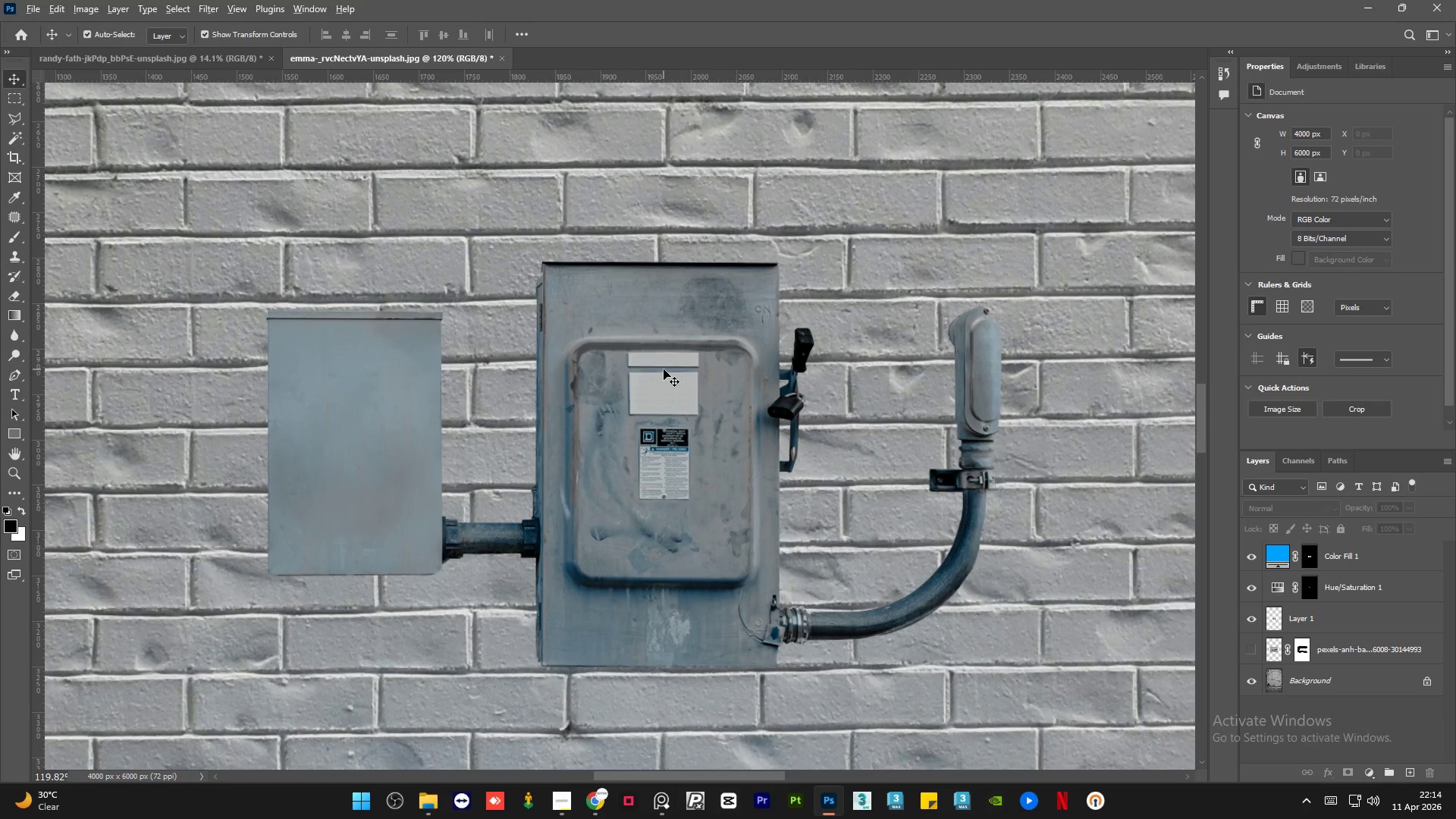 
scroll: coordinate [516, 410], scroll_direction: up, amount: 24.0
 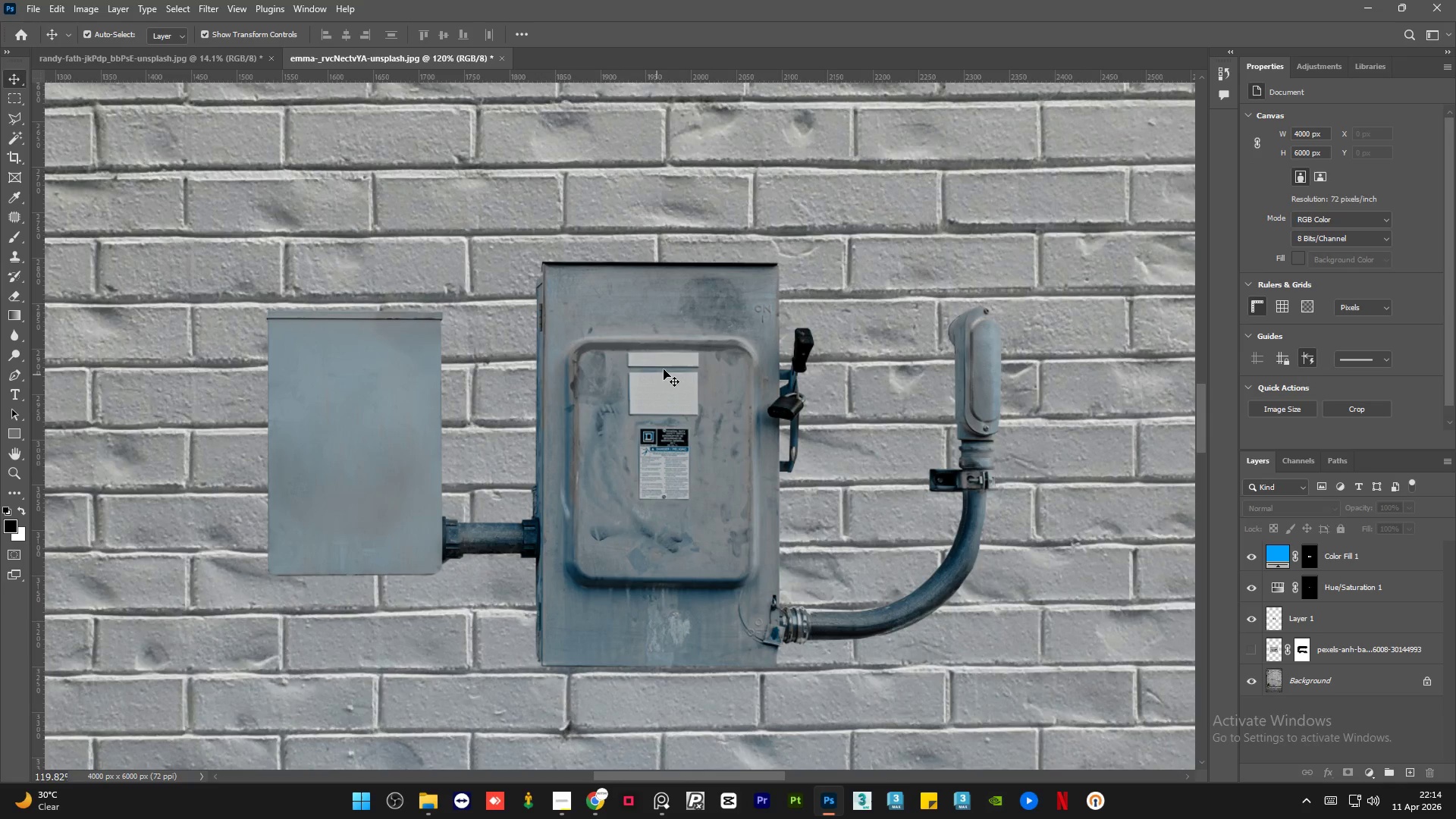 
hold_key(key=AltLeft, duration=1.5)
 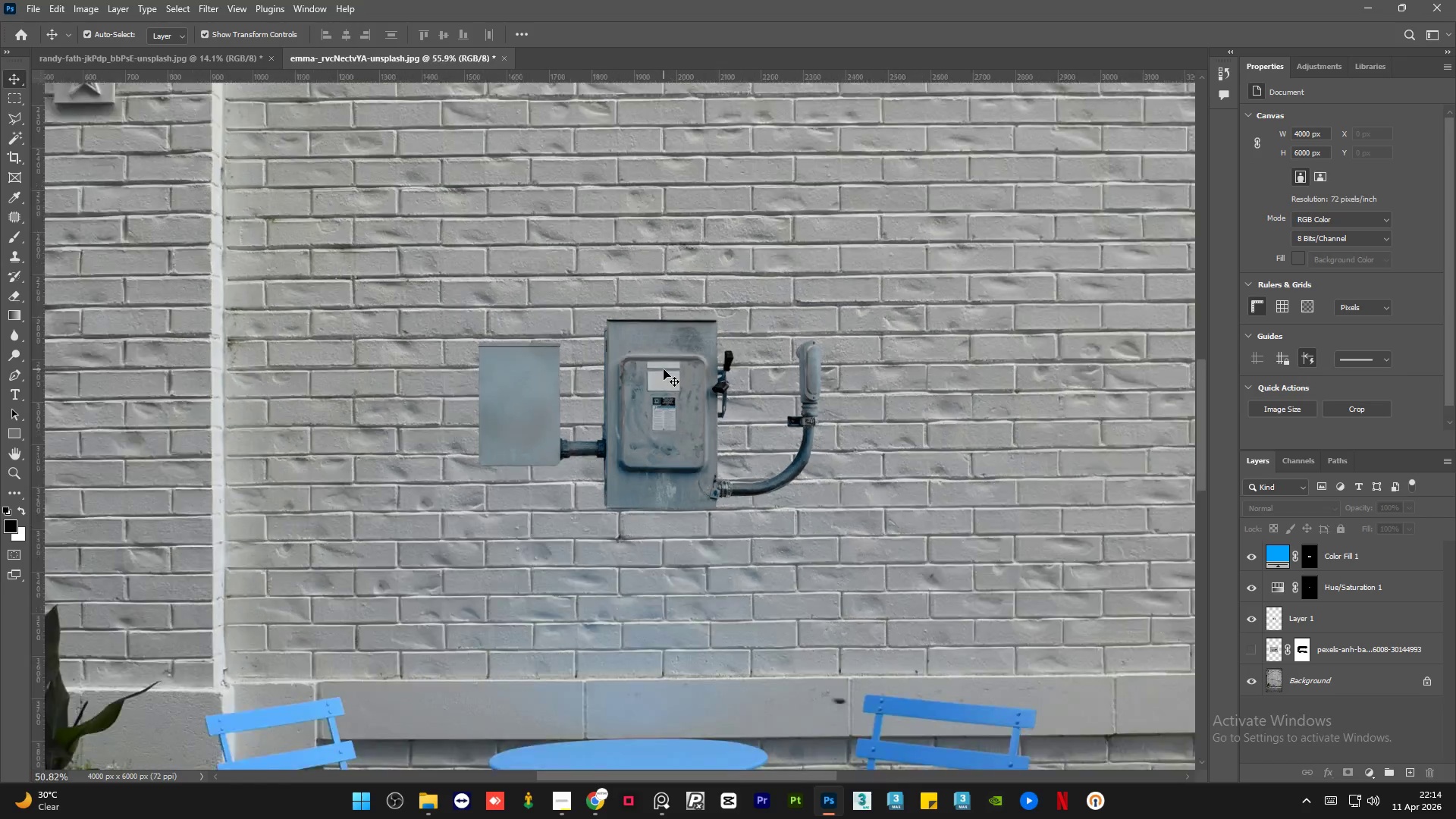 
key(Alt+AltLeft)
 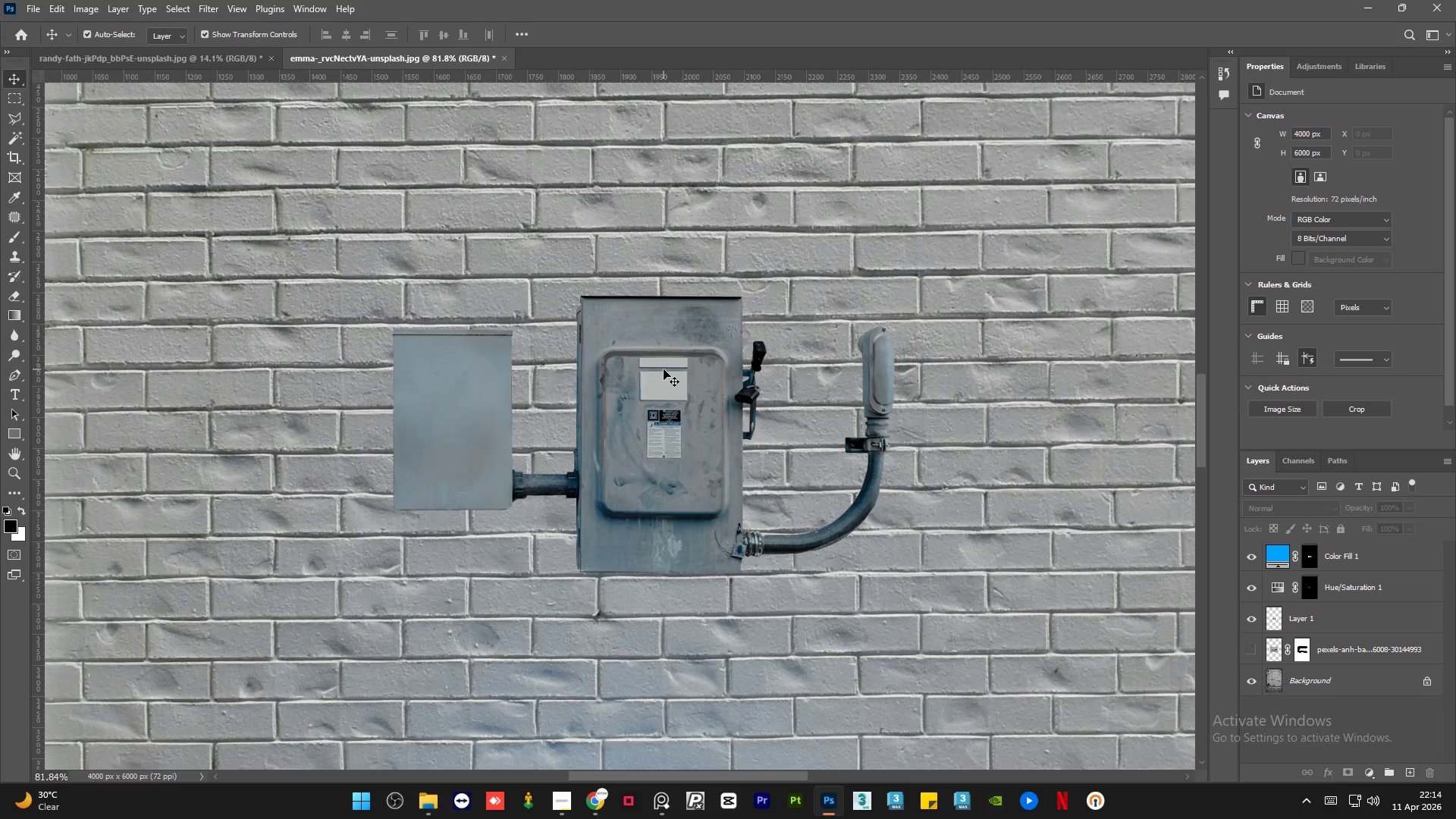 
hold_key(key=AltLeft, duration=1.02)
 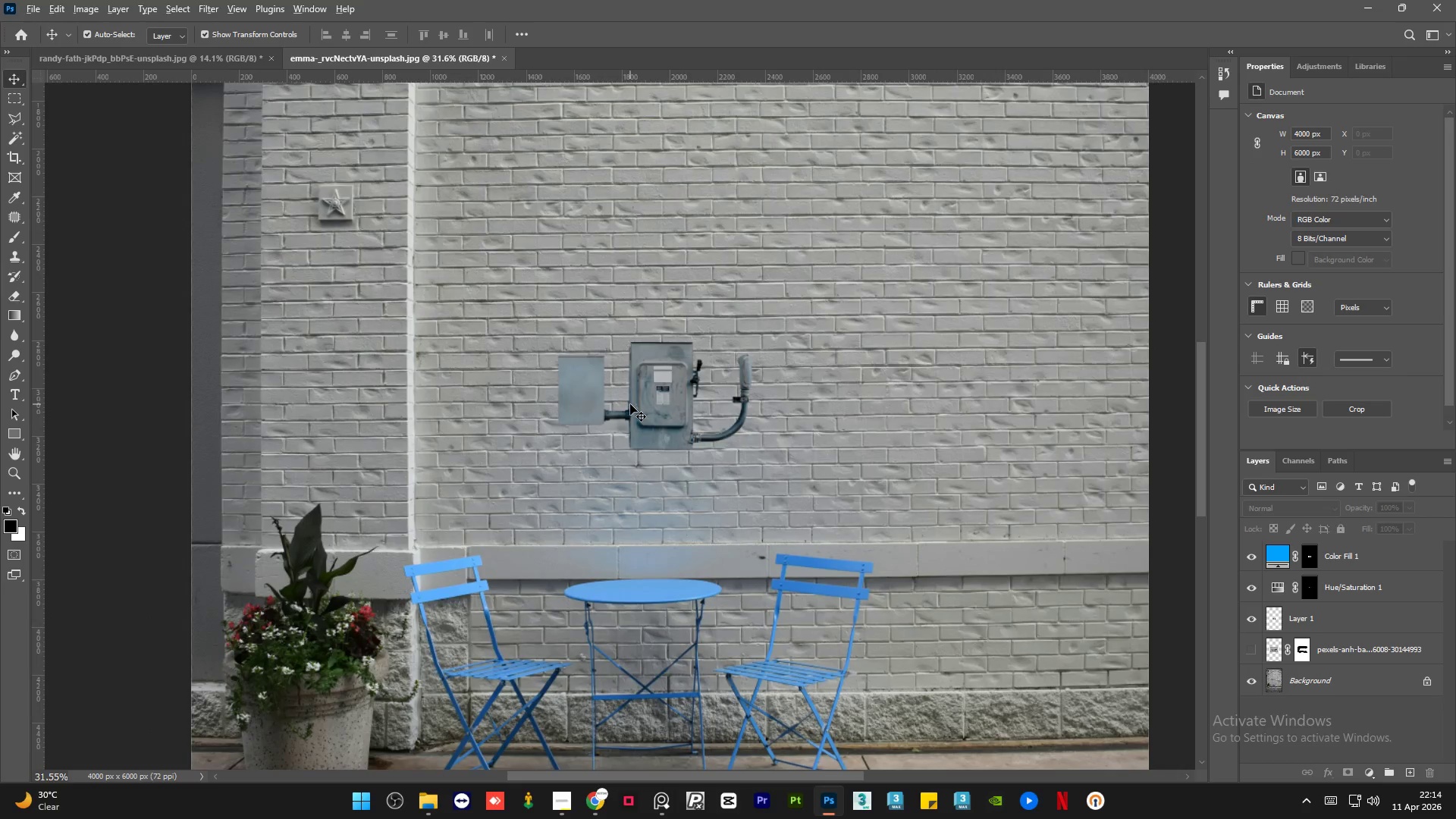 
hold_key(key=AltLeft, duration=0.58)
 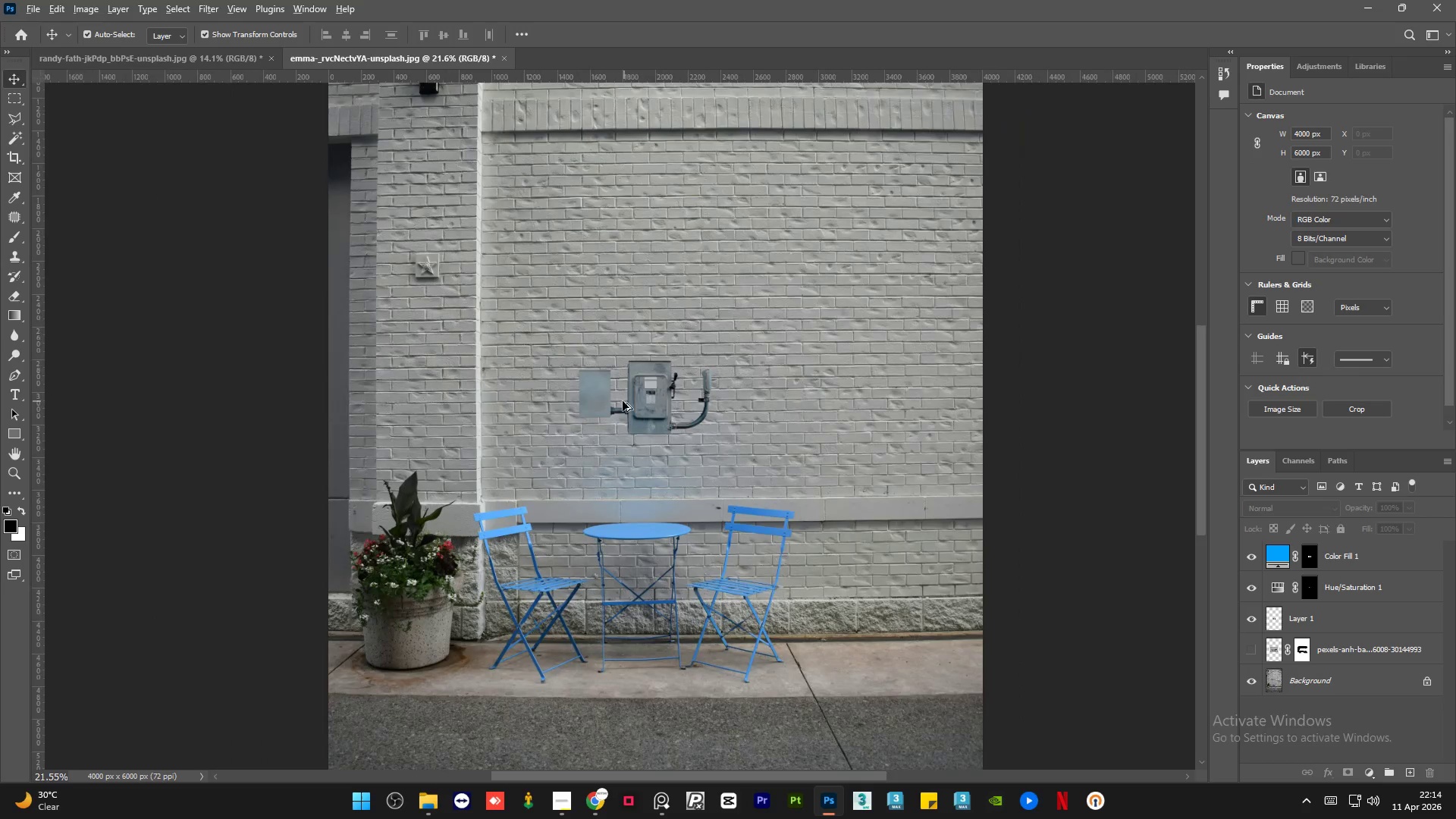 
scroll: coordinate [625, 401], scroll_direction: down, amount: 18.0
 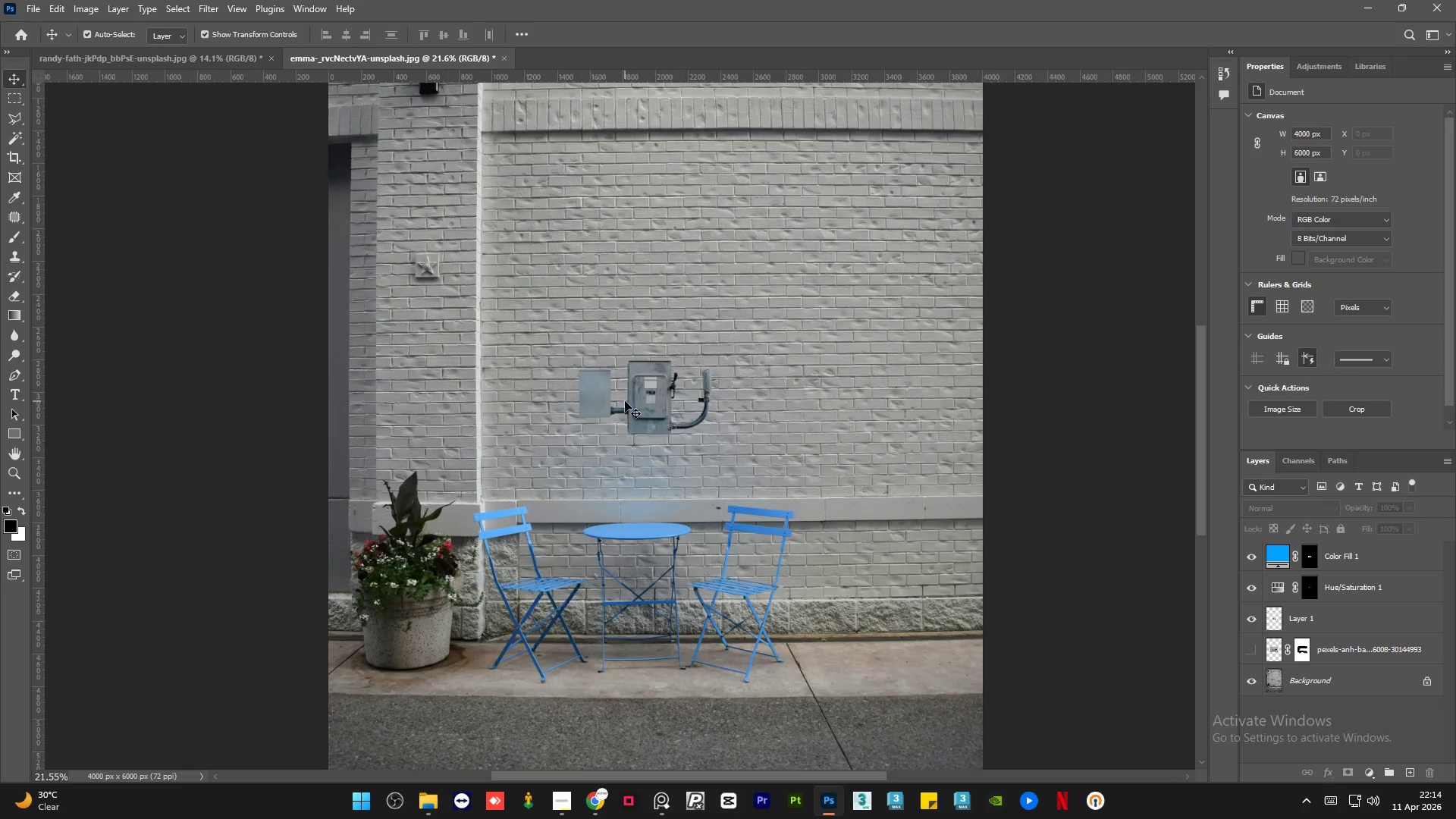 
hold_key(key=AltLeft, duration=1.51)
scroll: coordinate [522, 422], scroll_direction: down, amount: 5.0
 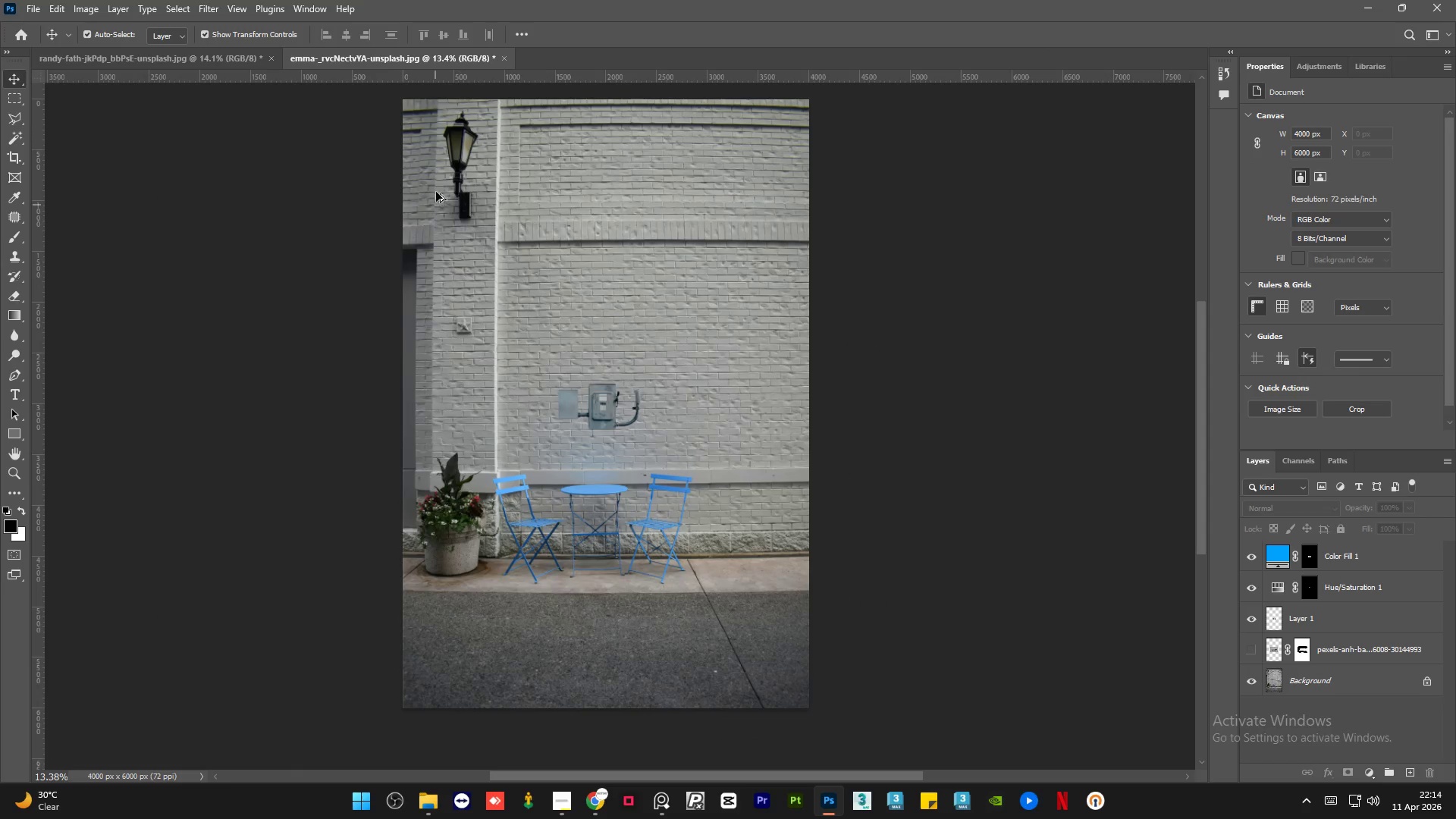 
hold_key(key=AltLeft, duration=1.5)
scroll: coordinate [447, 121], scroll_direction: up, amount: 22.0
 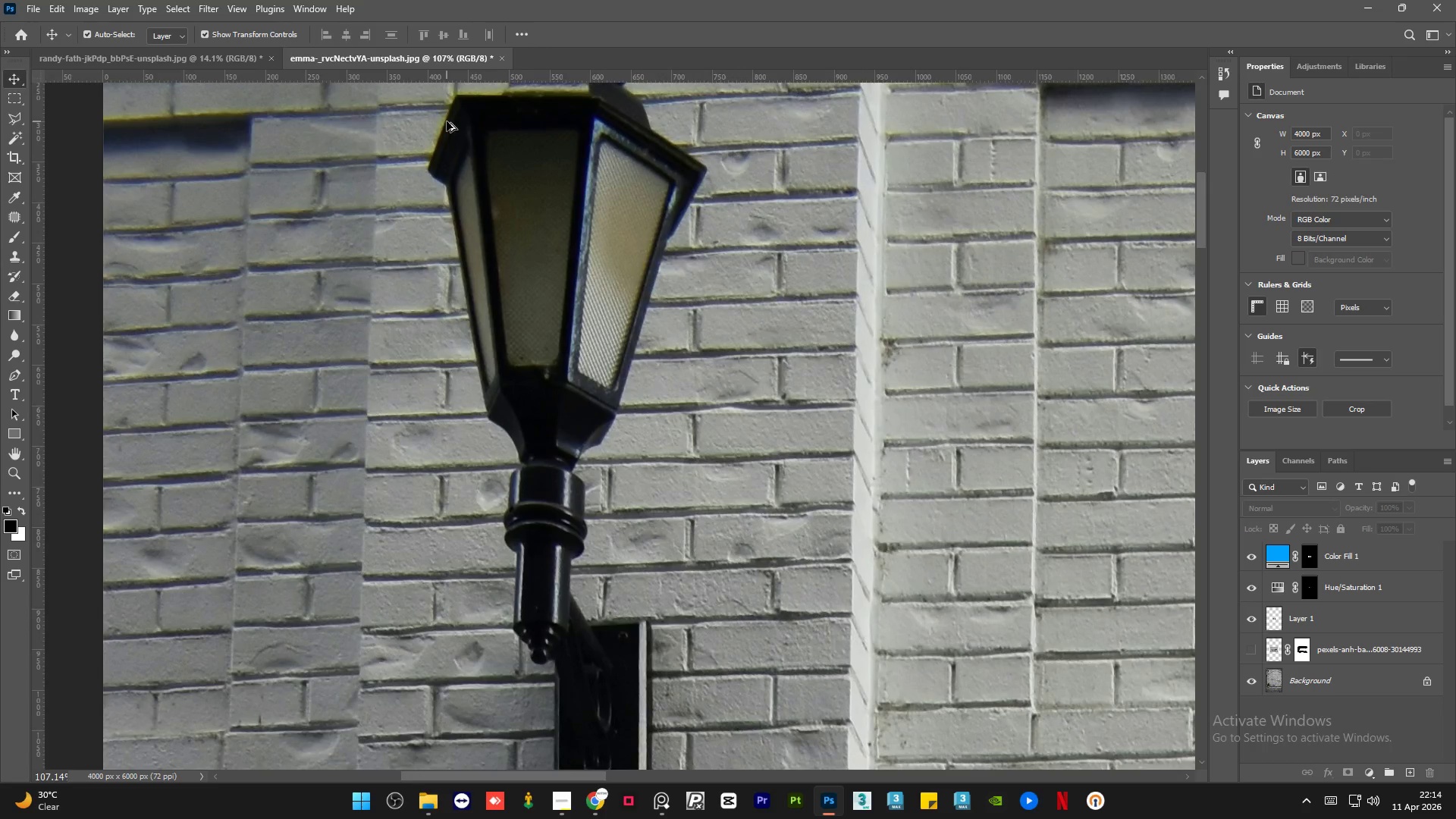 
hold_key(key=AltLeft, duration=1.52)
hold_key(key=AltLeft, duration=0.69)
scroll: coordinate [447, 121], scroll_direction: down, amount: 20.0
 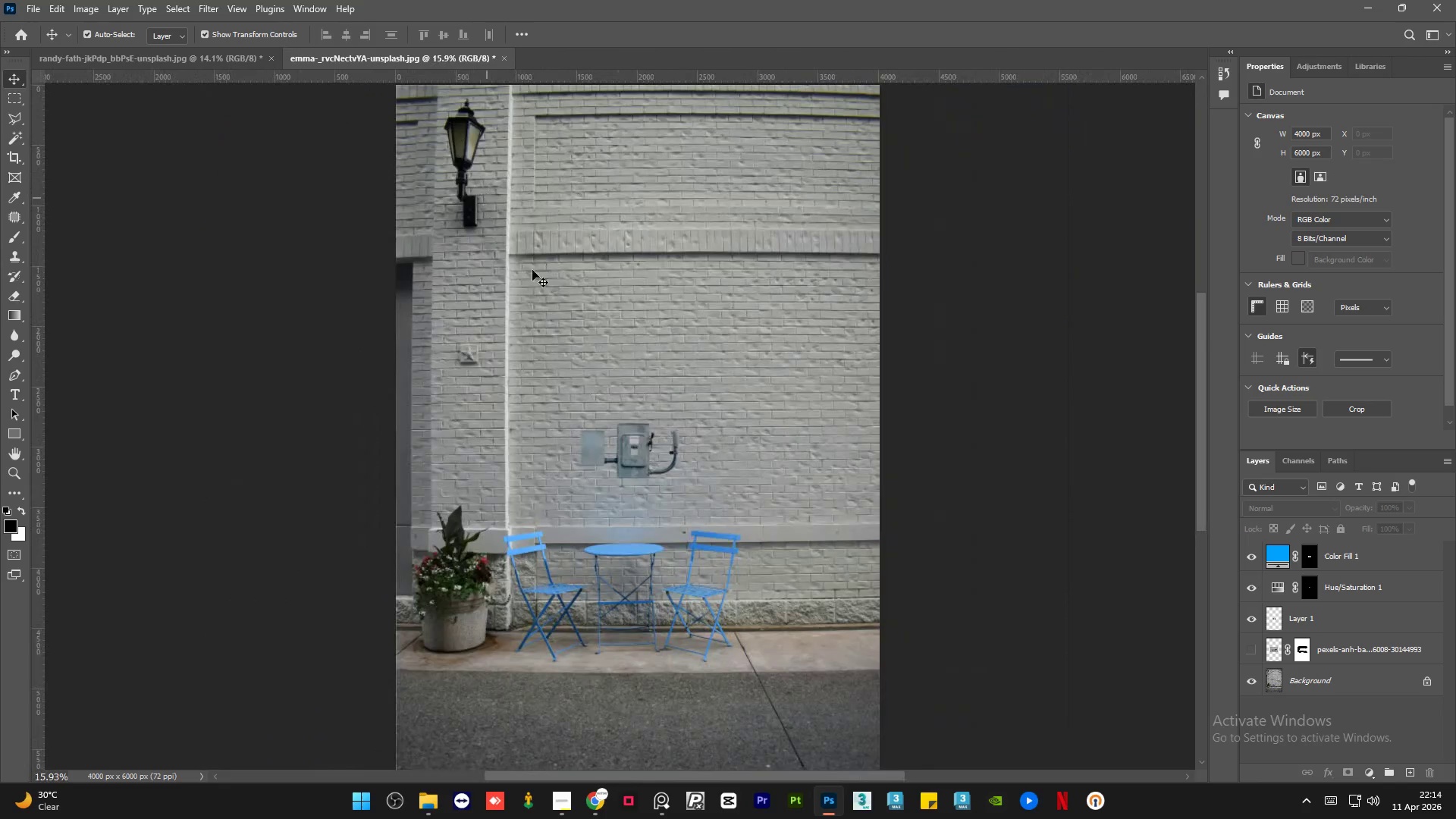 
hold_key(key=AltLeft, duration=1.5)
hold_key(key=AltLeft, duration=0.78)
scroll: coordinate [687, 440], scroll_direction: up, amount: 22.0
 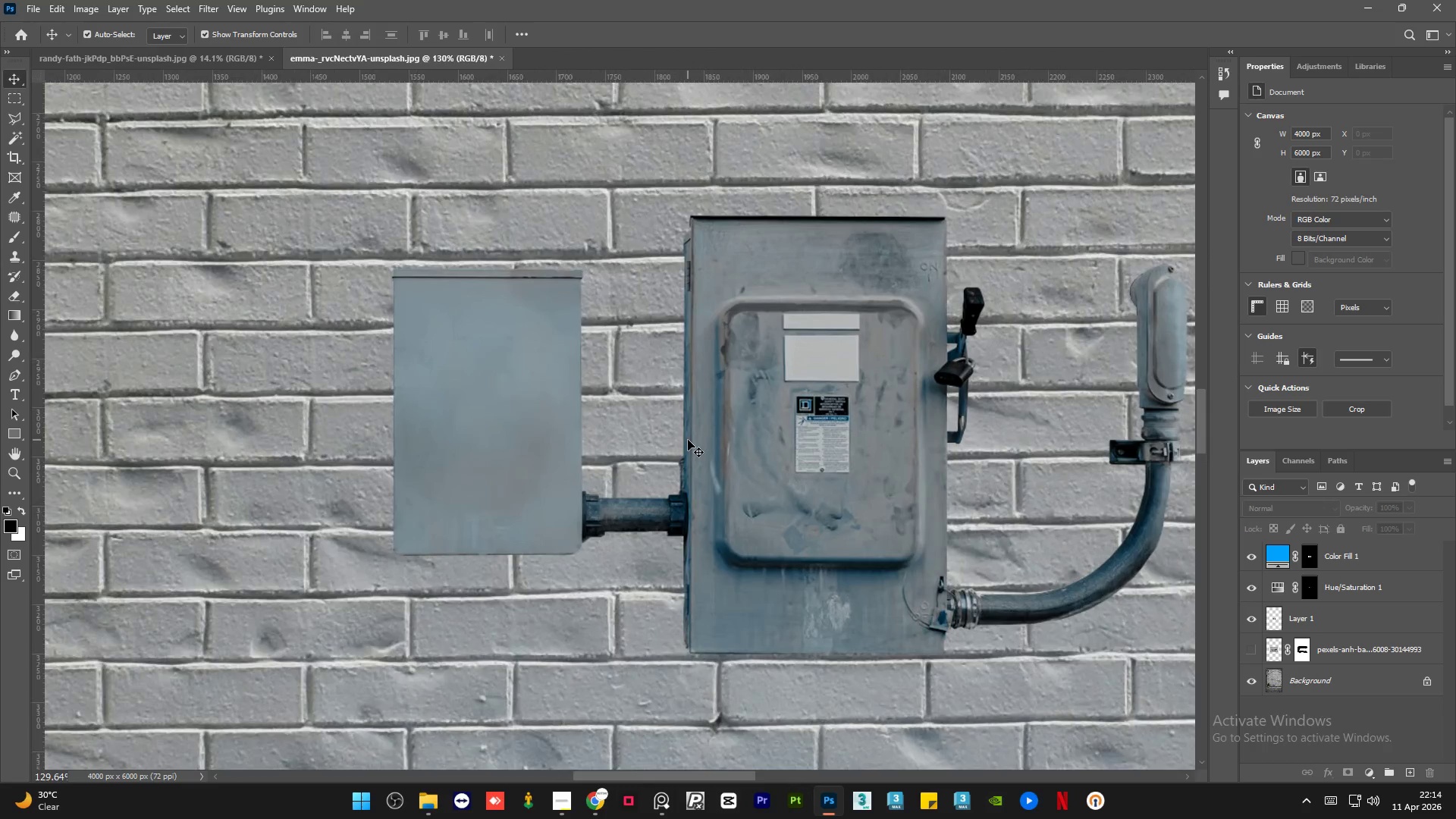 
key(Alt+AltLeft)
 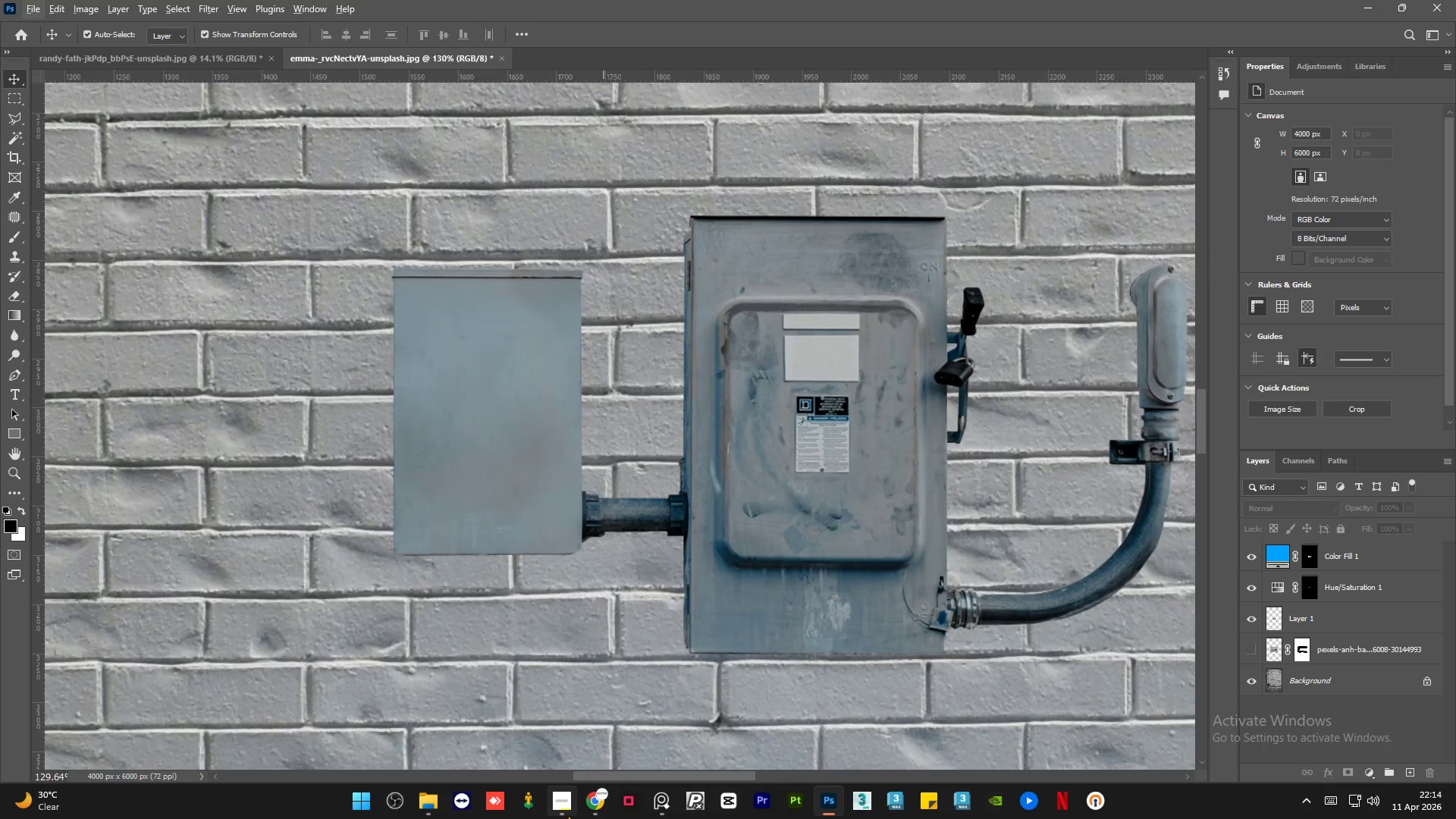 
left_click([569, 810])